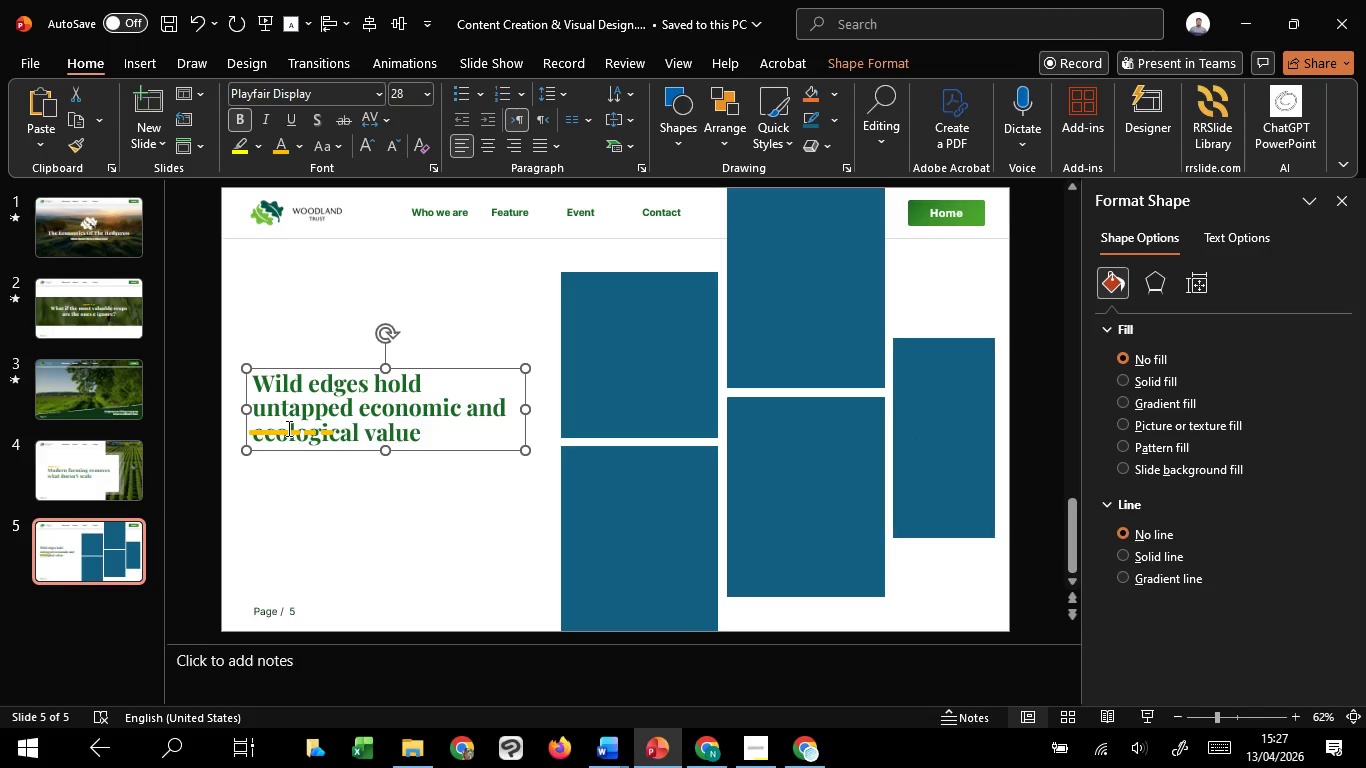 
left_click([285, 431])
 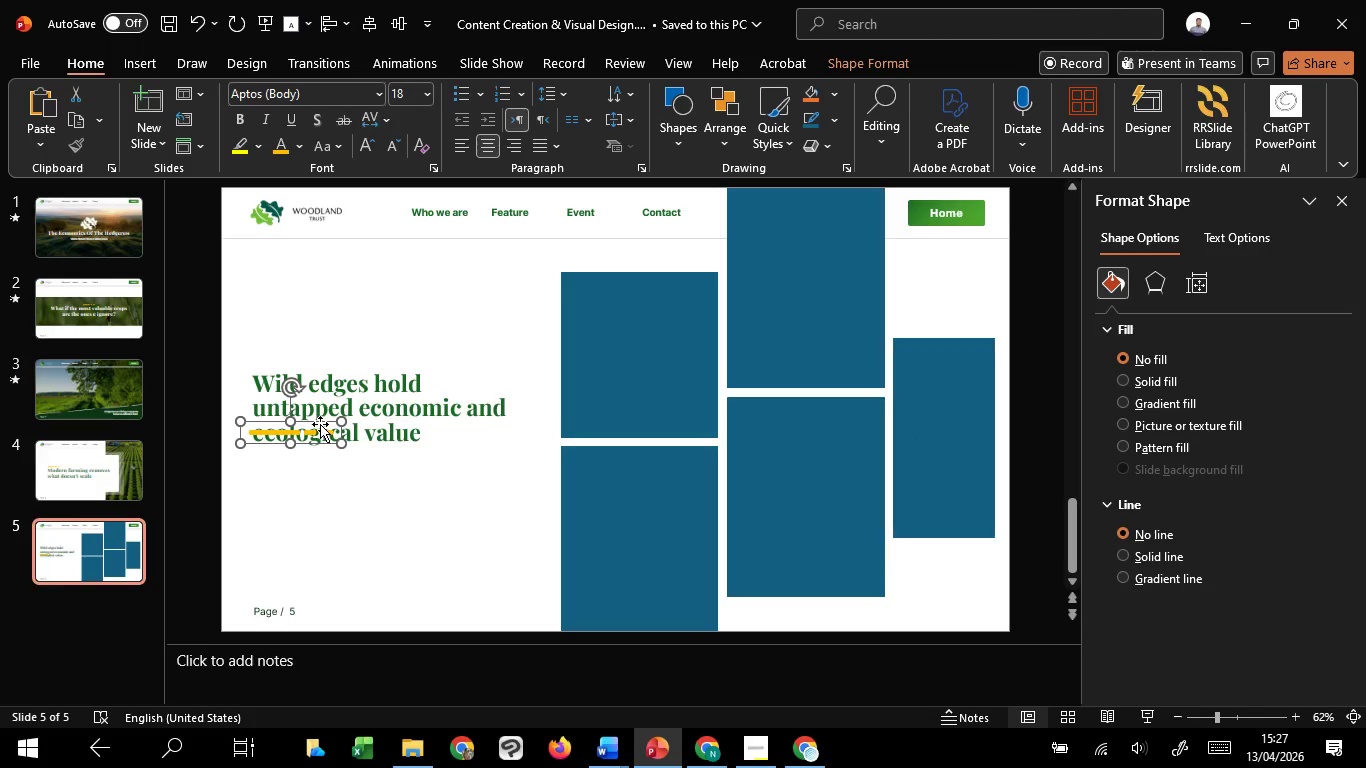 
left_click_drag(start_coordinate=[322, 422], to_coordinate=[333, 281])
 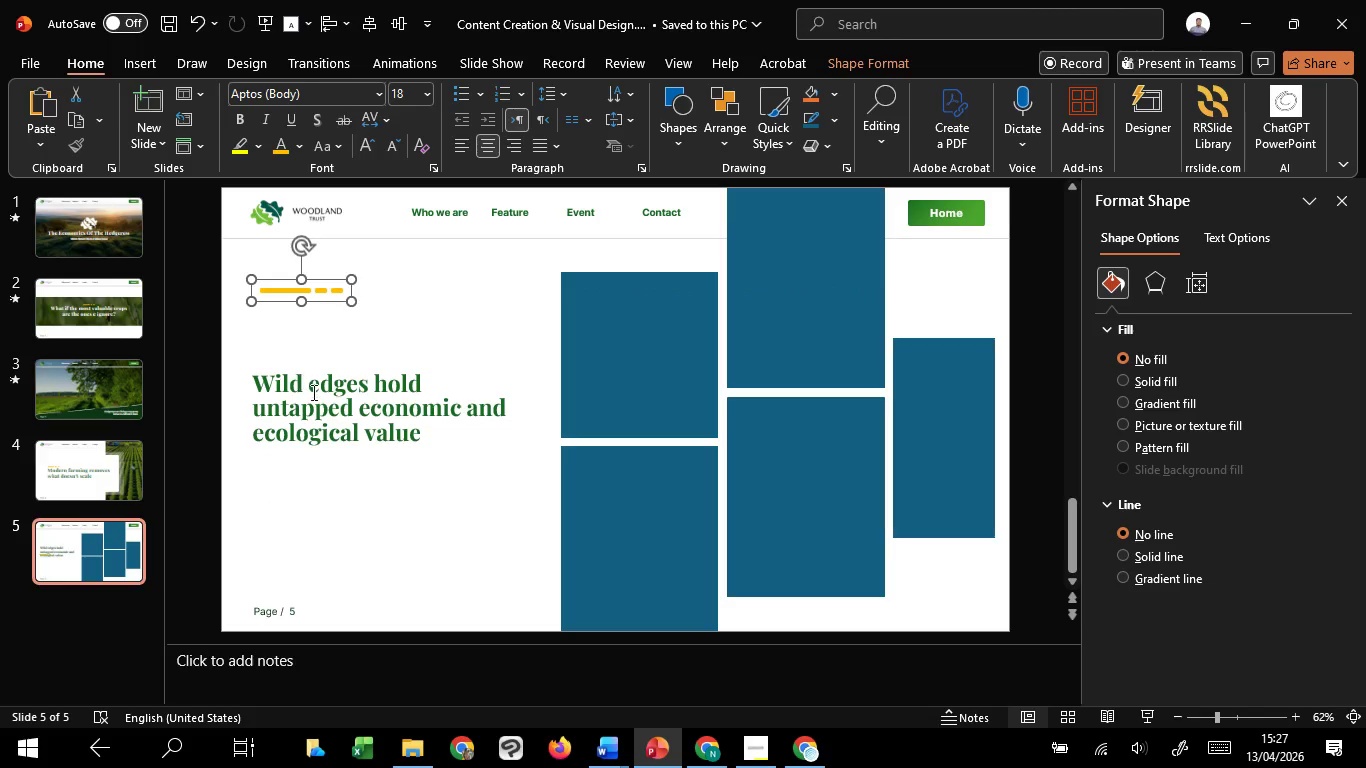 
left_click([313, 392])
 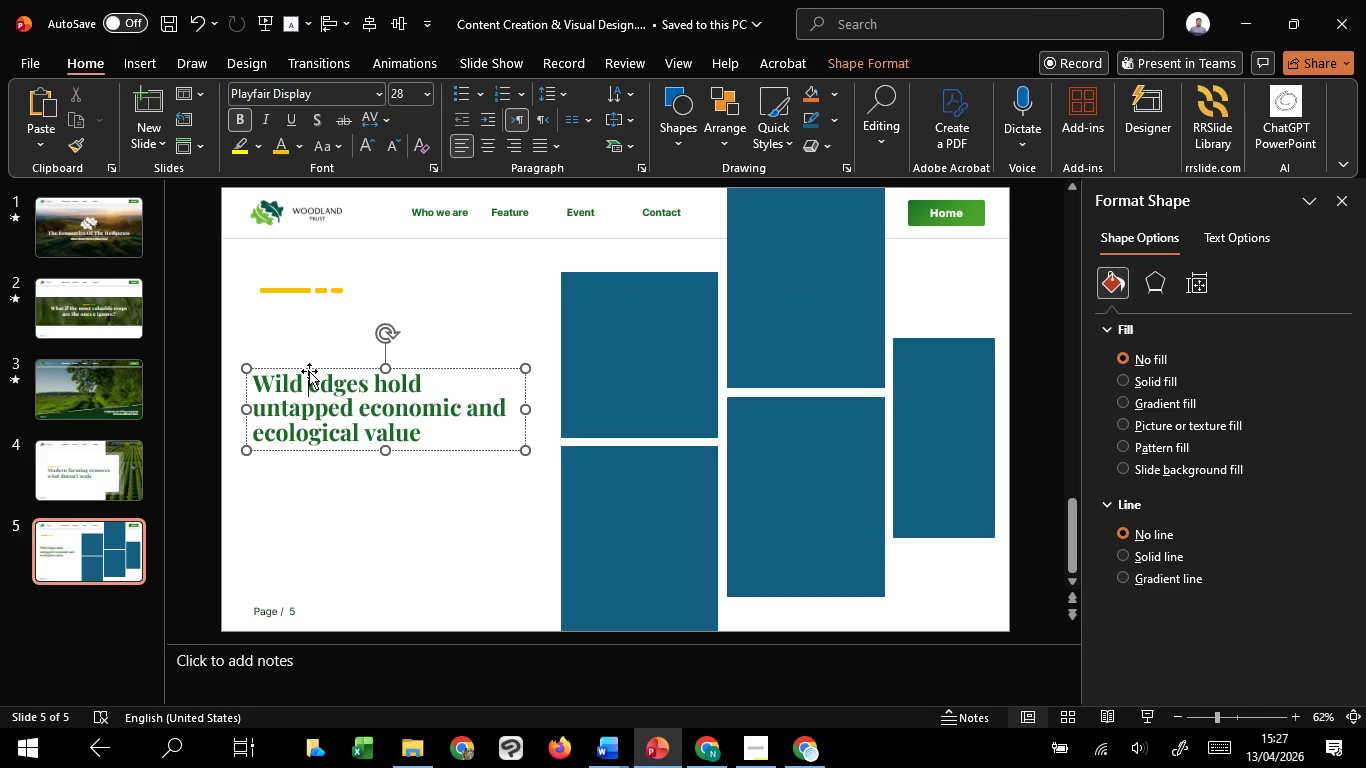 
left_click([309, 371])
 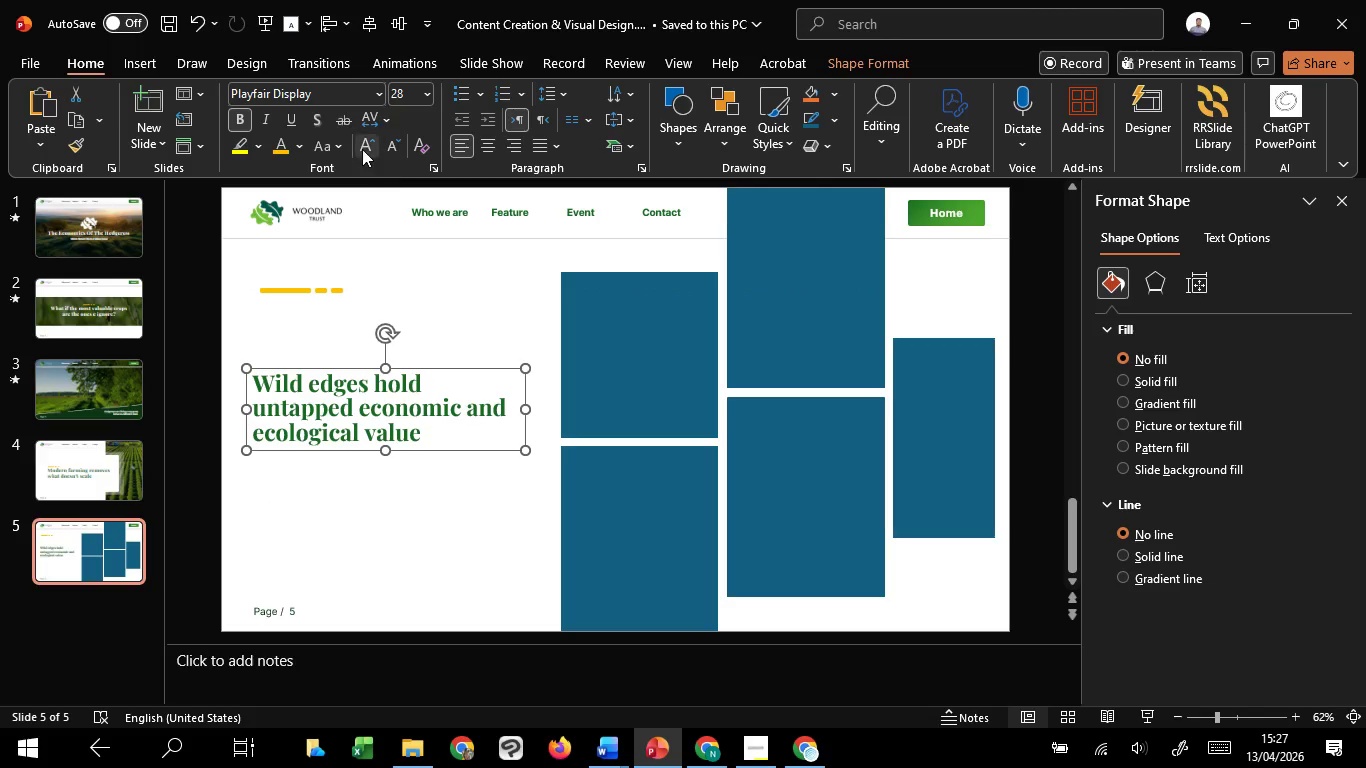 
left_click([362, 149])
 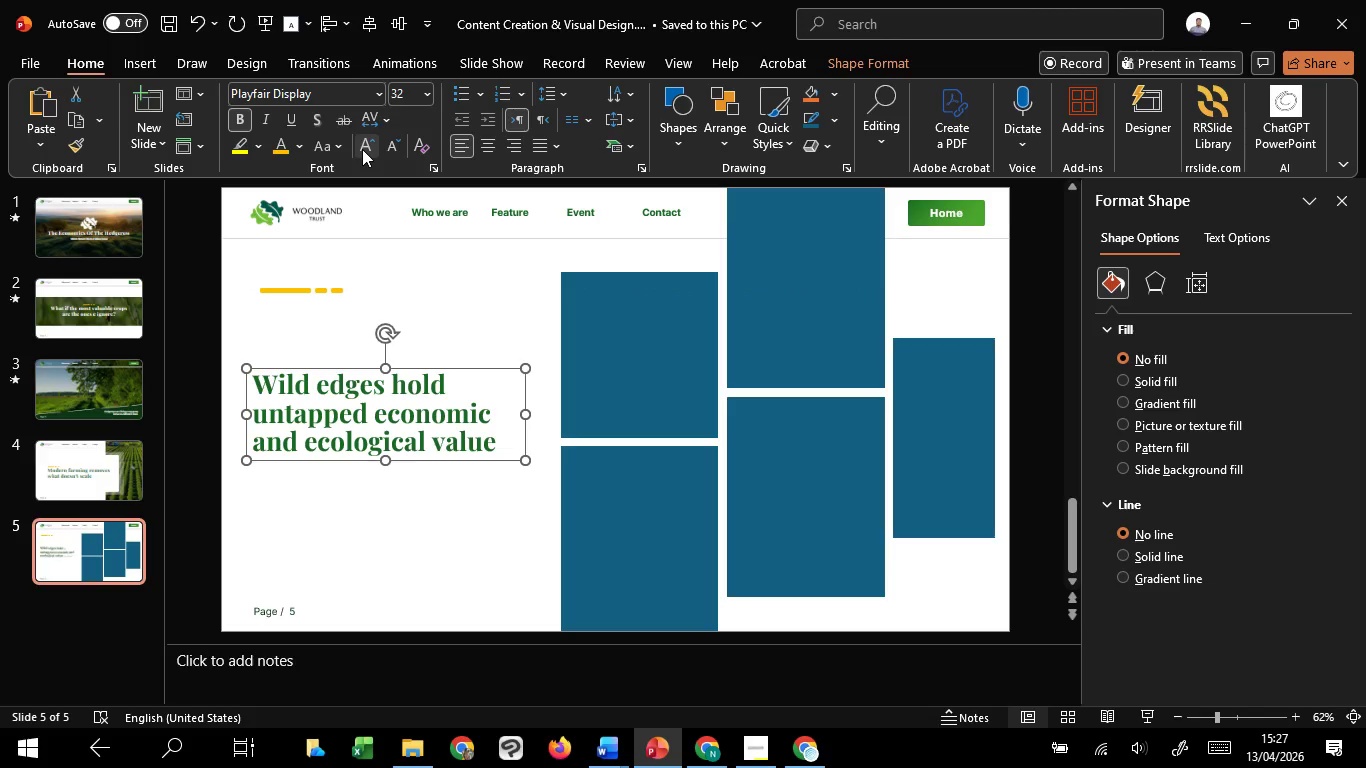 
left_click([362, 149])
 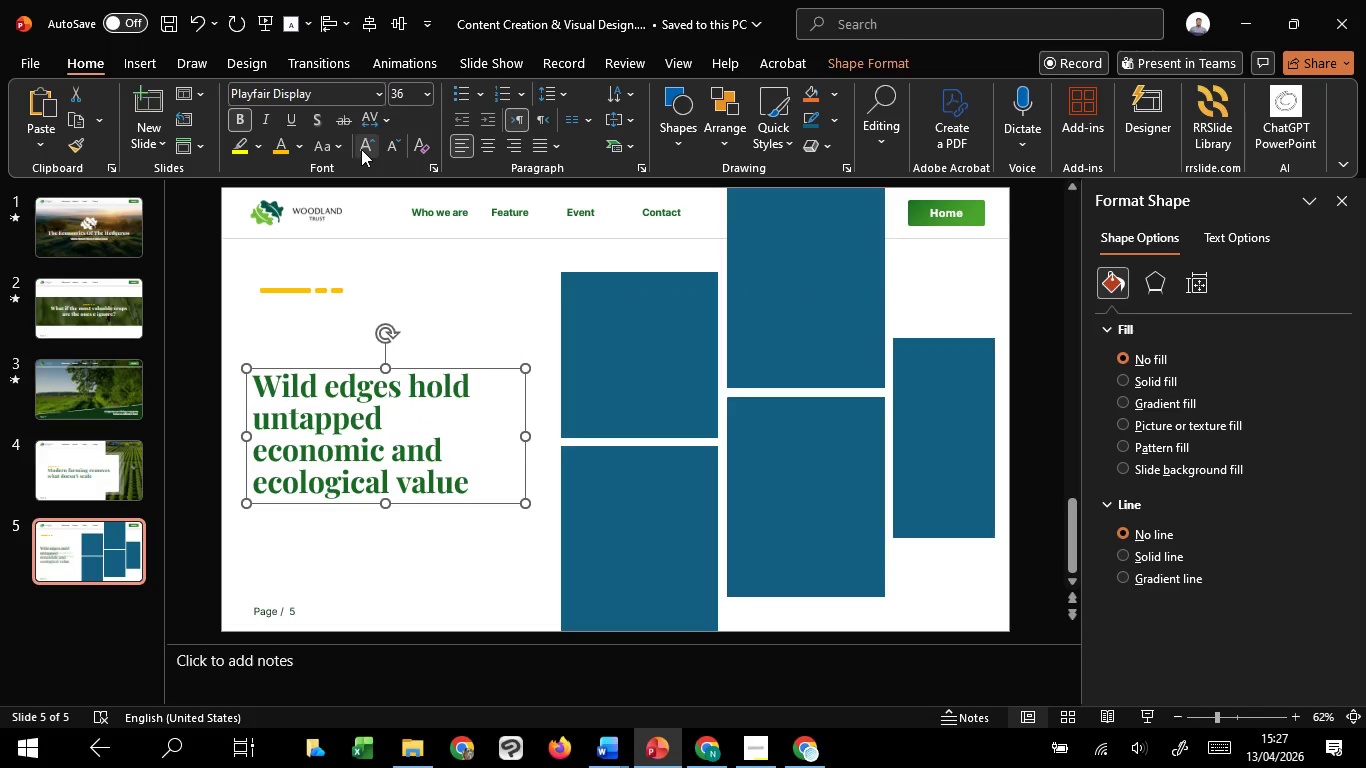 
left_click([361, 149])
 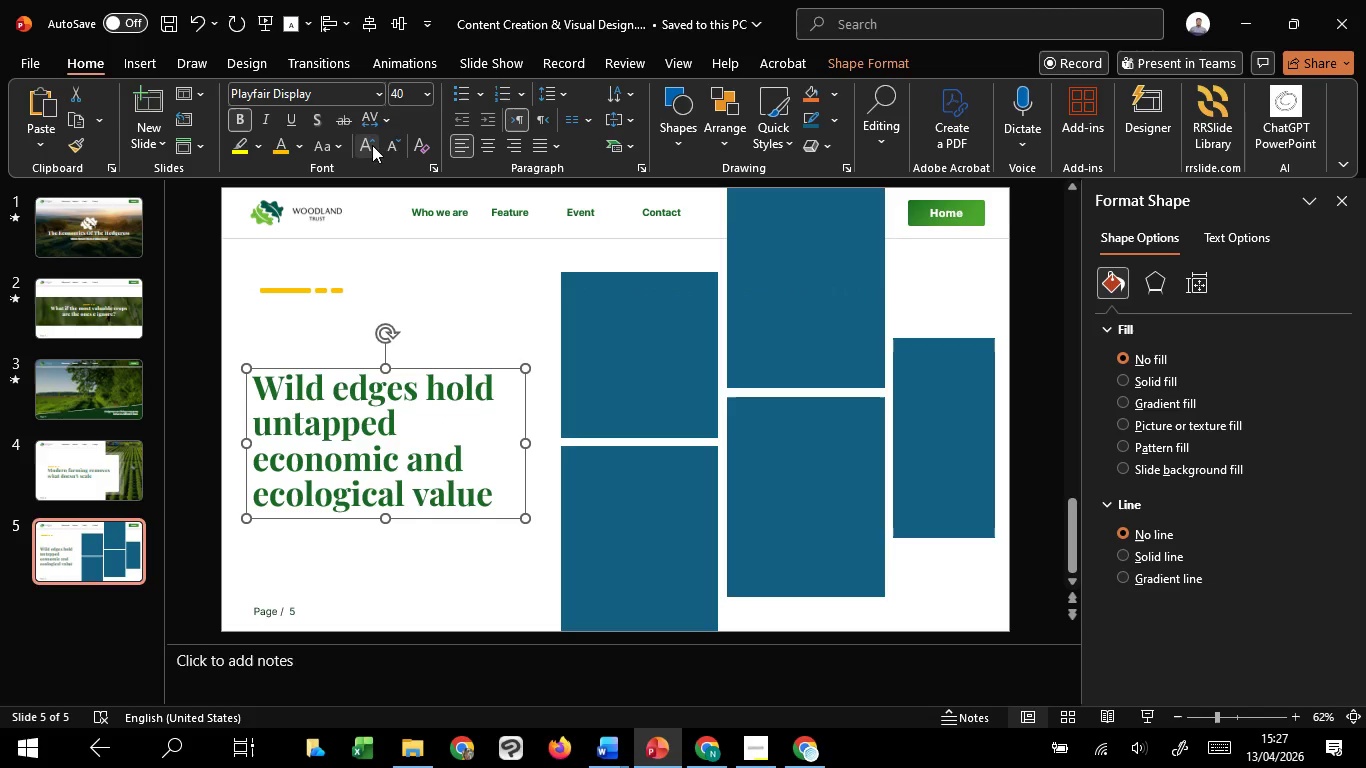 
left_click([396, 151])
 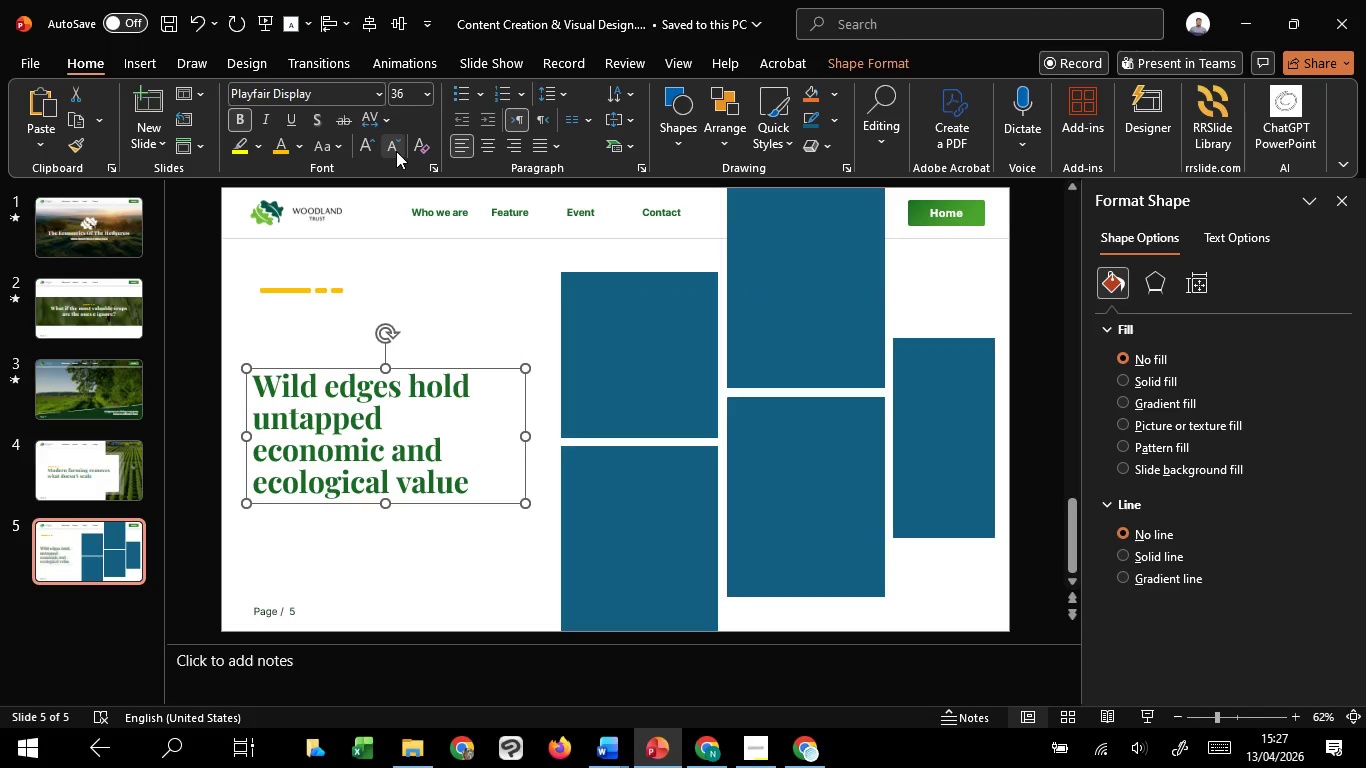 
left_click([396, 151])
 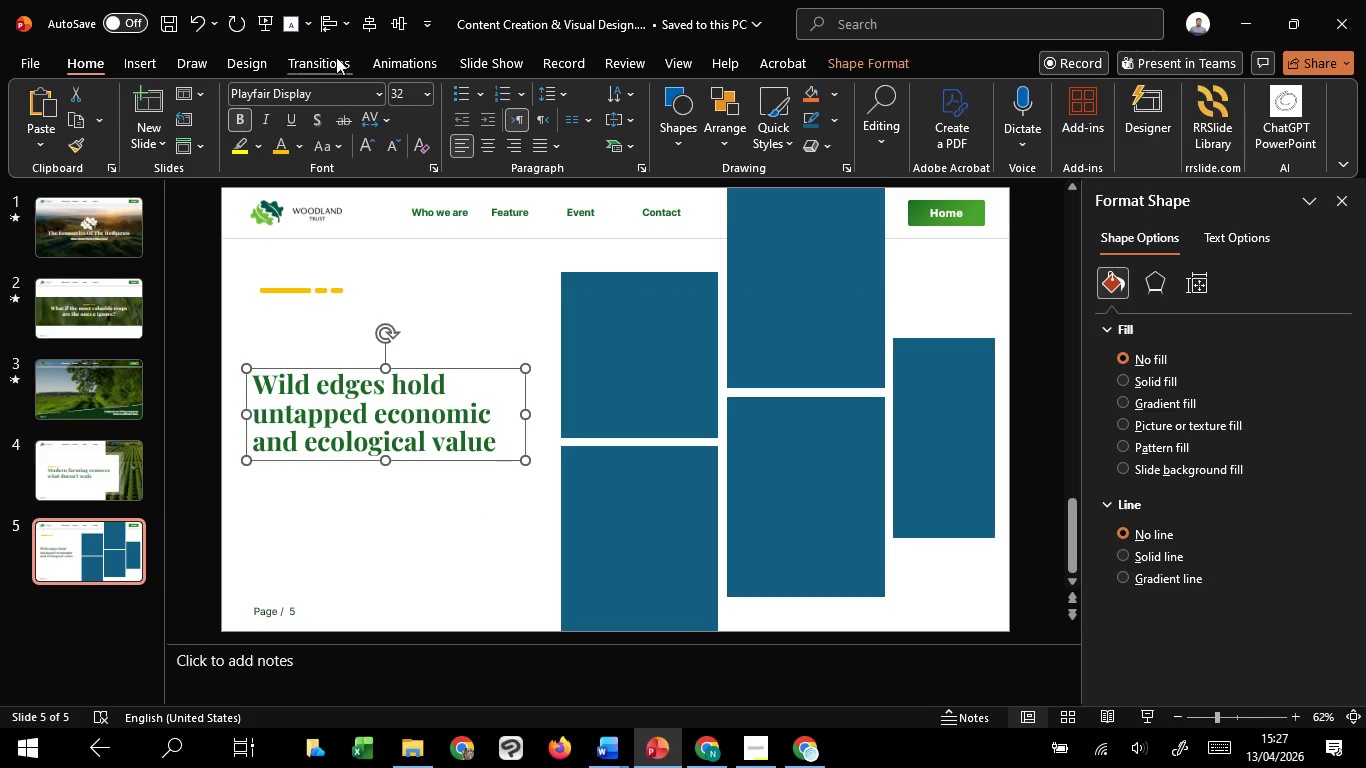 
left_click([395, 26])
 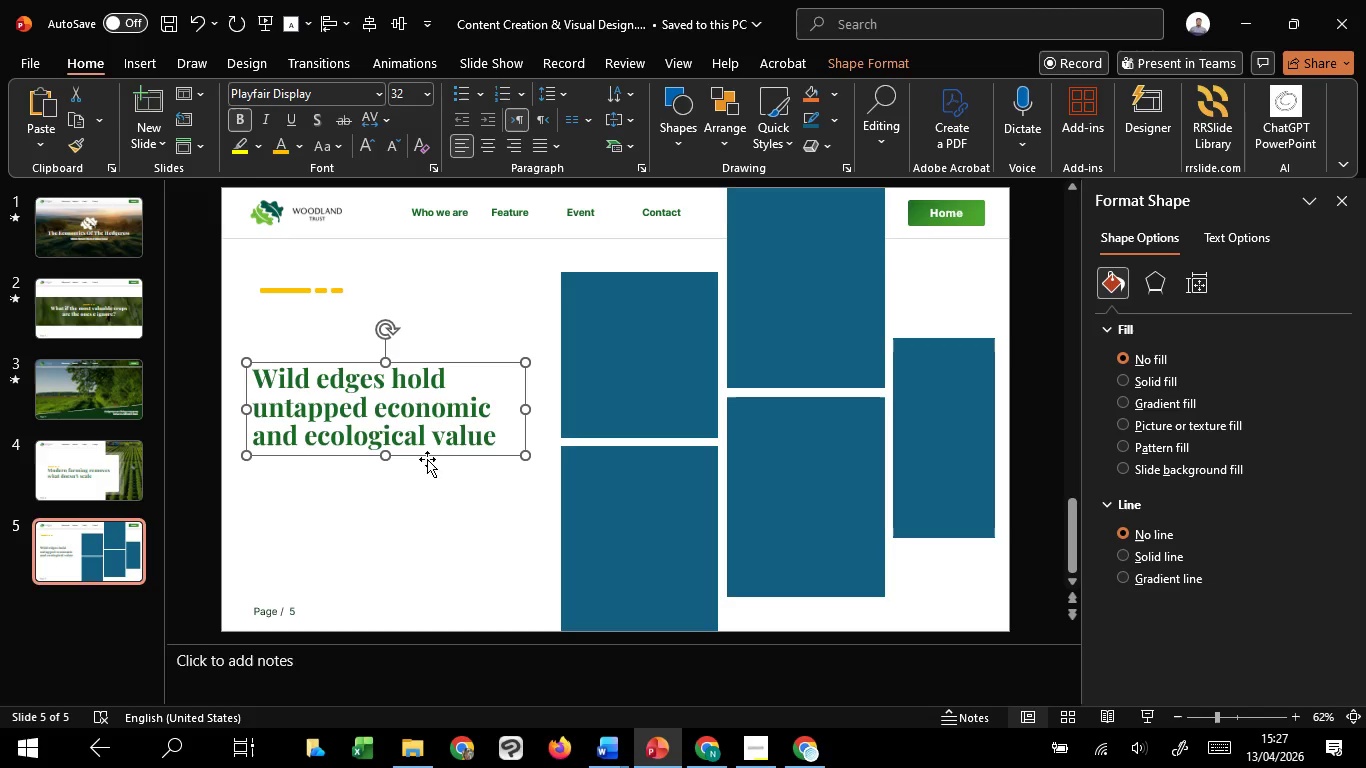 
left_click_drag(start_coordinate=[427, 459], to_coordinate=[426, 477])
 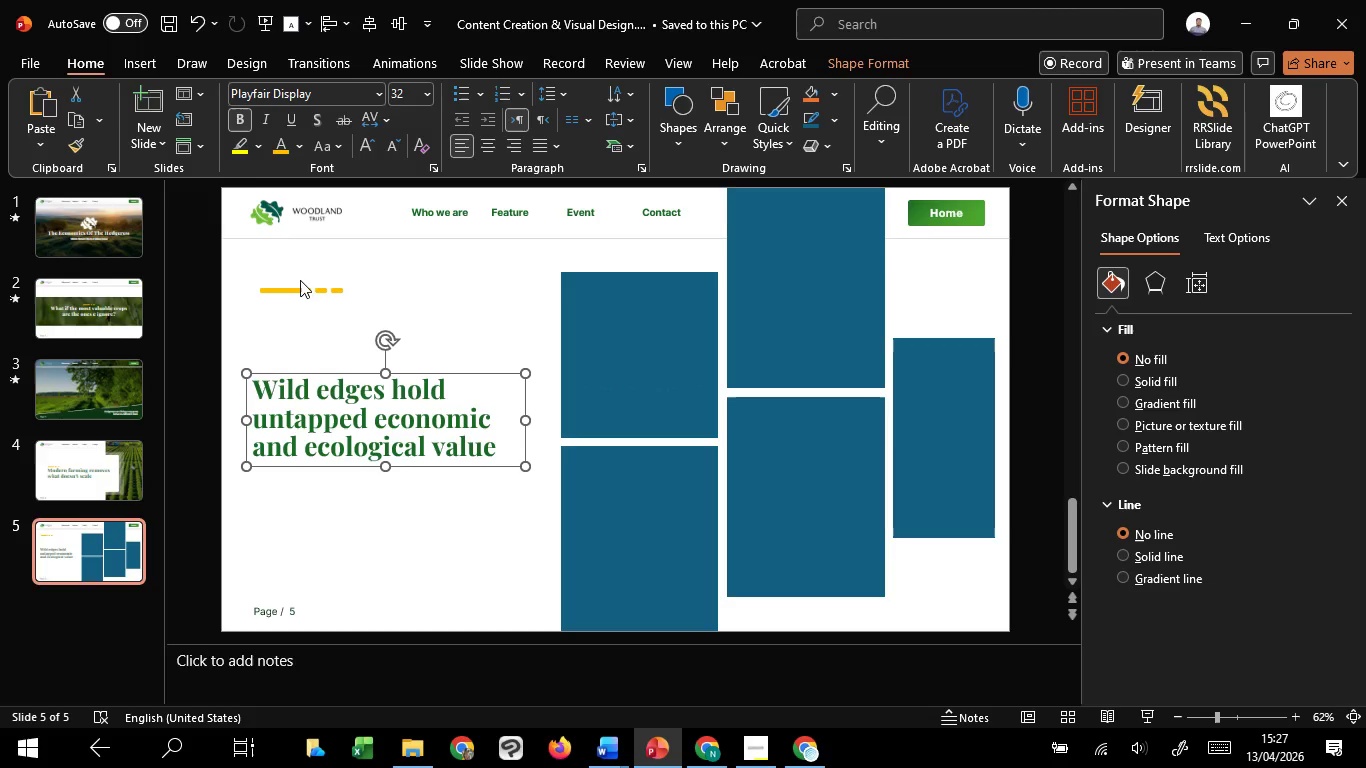 
hold_key(key=ShiftLeft, duration=1.52)
 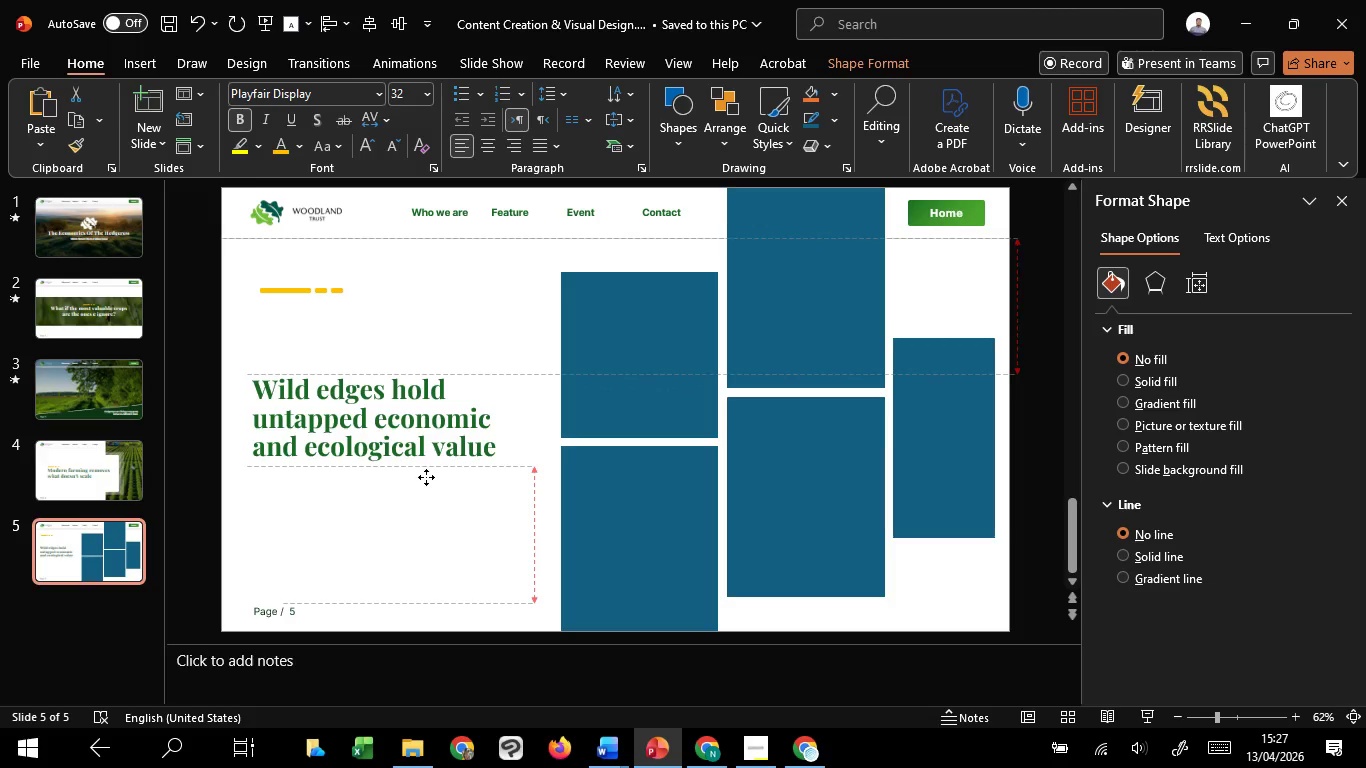 
hold_key(key=ShiftLeft, duration=1.23)
 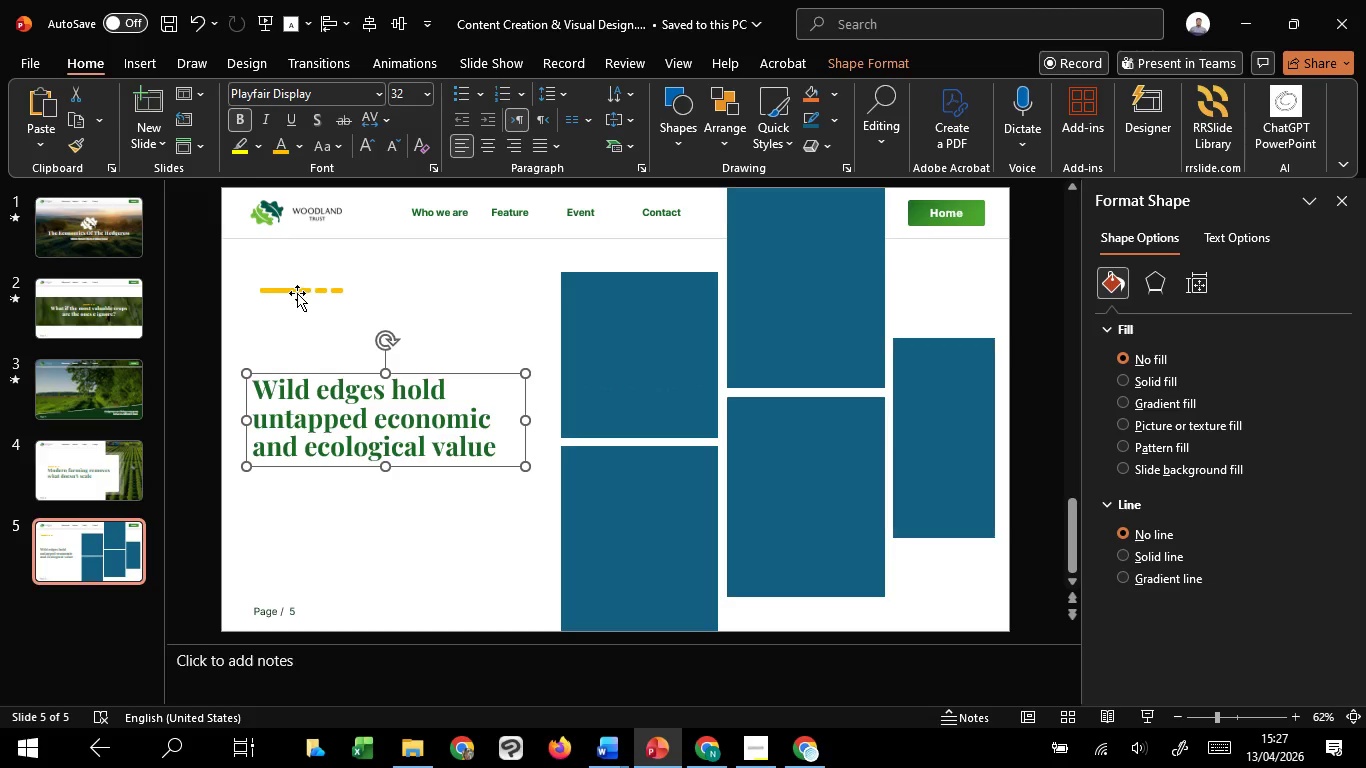 
left_click([297, 293])
 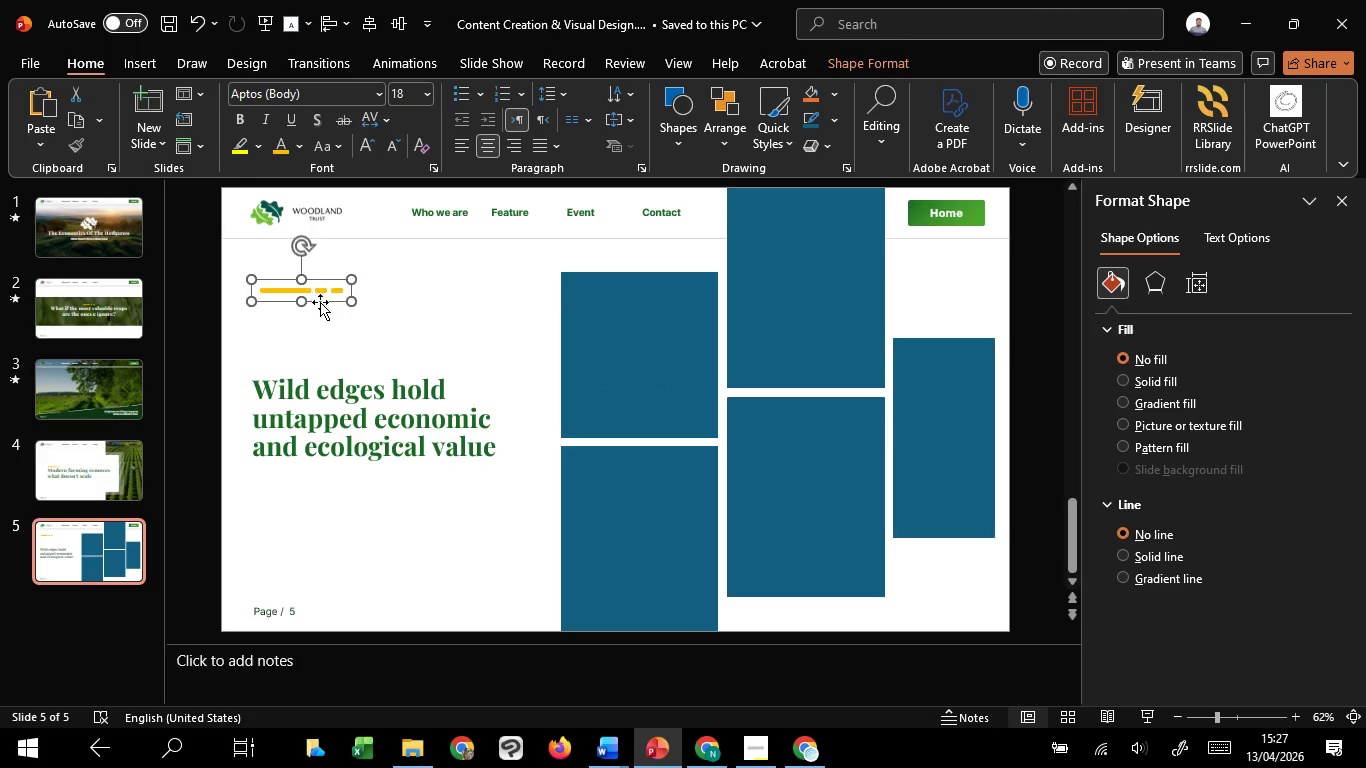 
left_click_drag(start_coordinate=[320, 302], to_coordinate=[309, 380])
 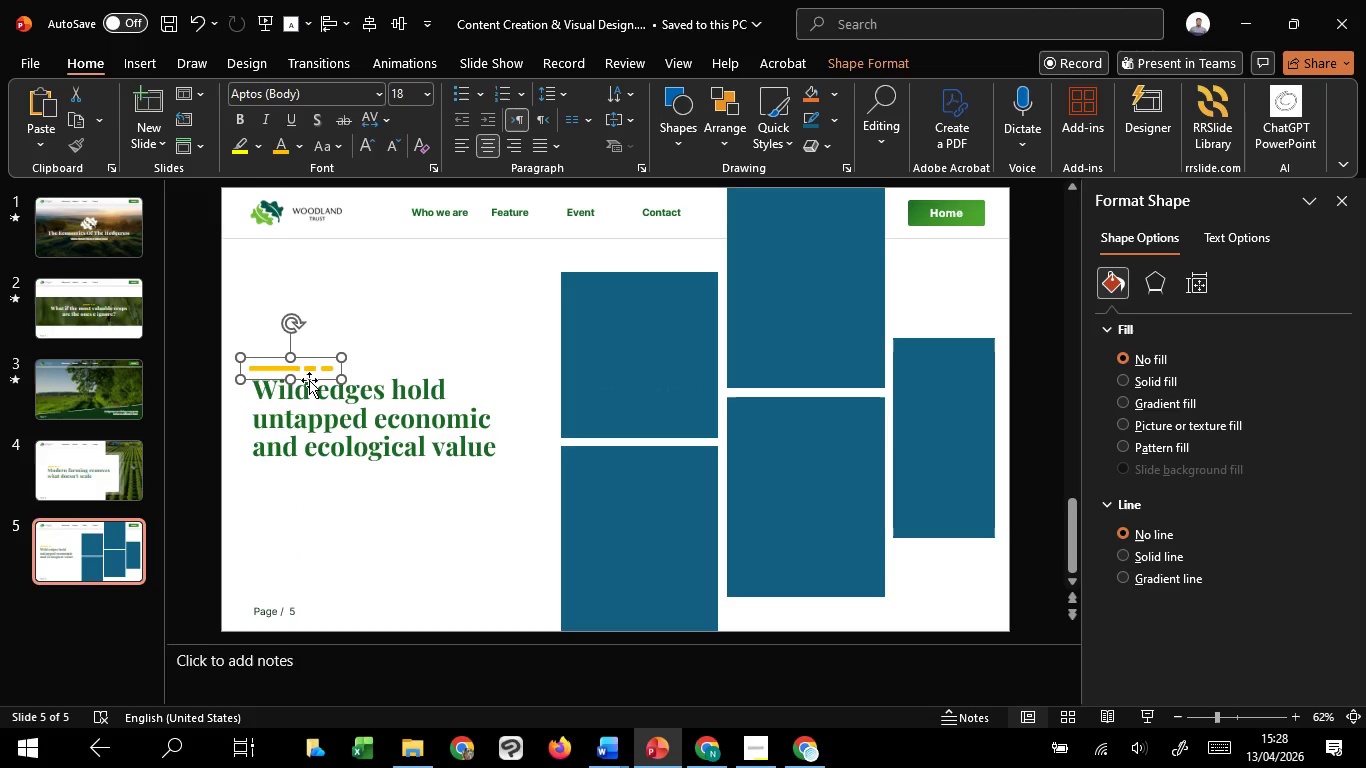 
hold_key(key=ShiftLeft, duration=0.64)
 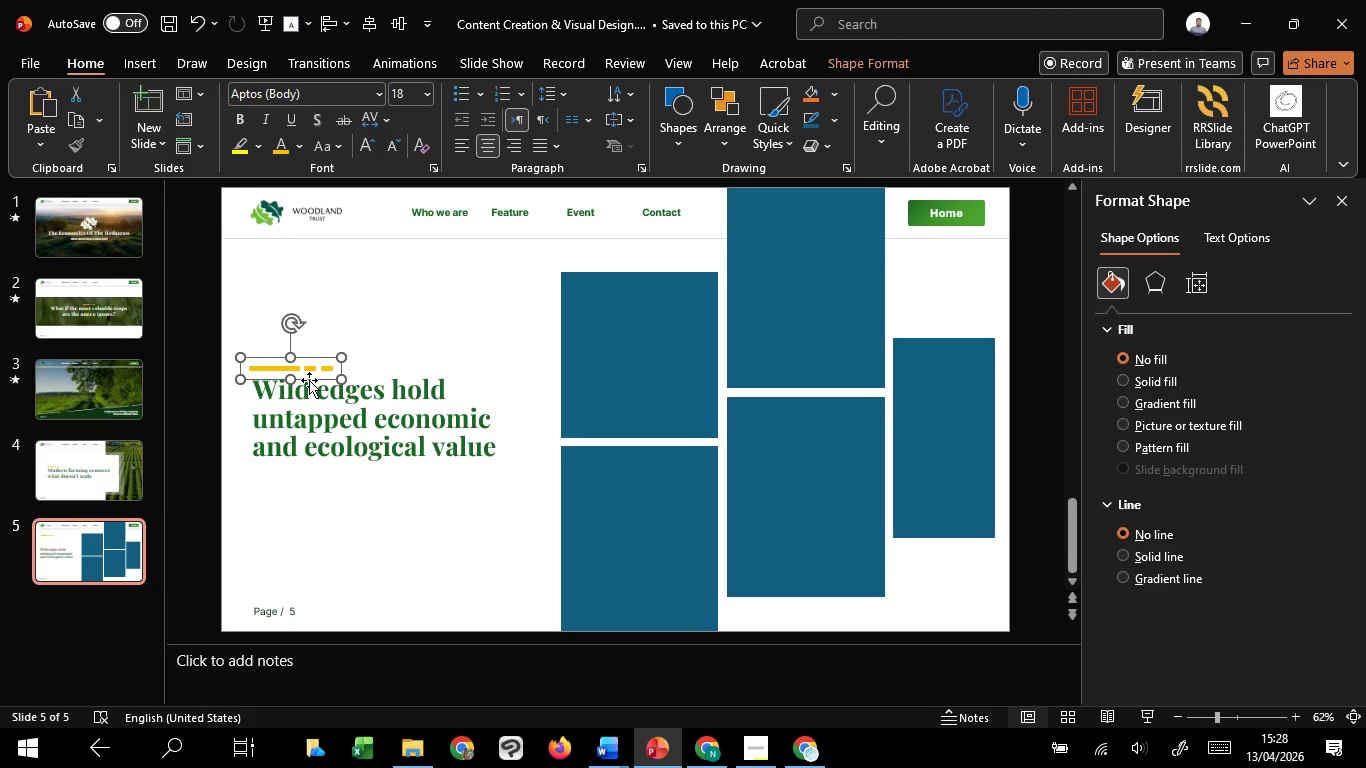 
key(ArrowUp)
 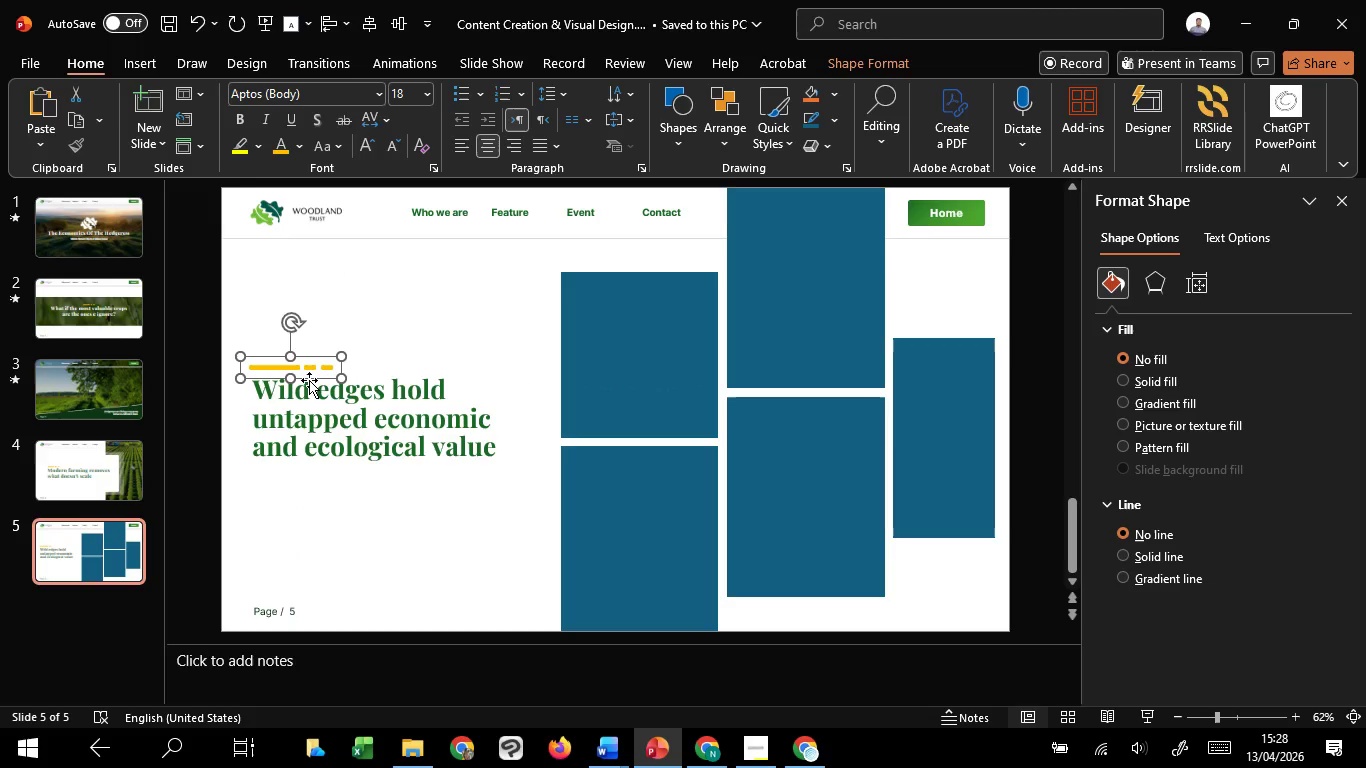 
key(ArrowRight)
 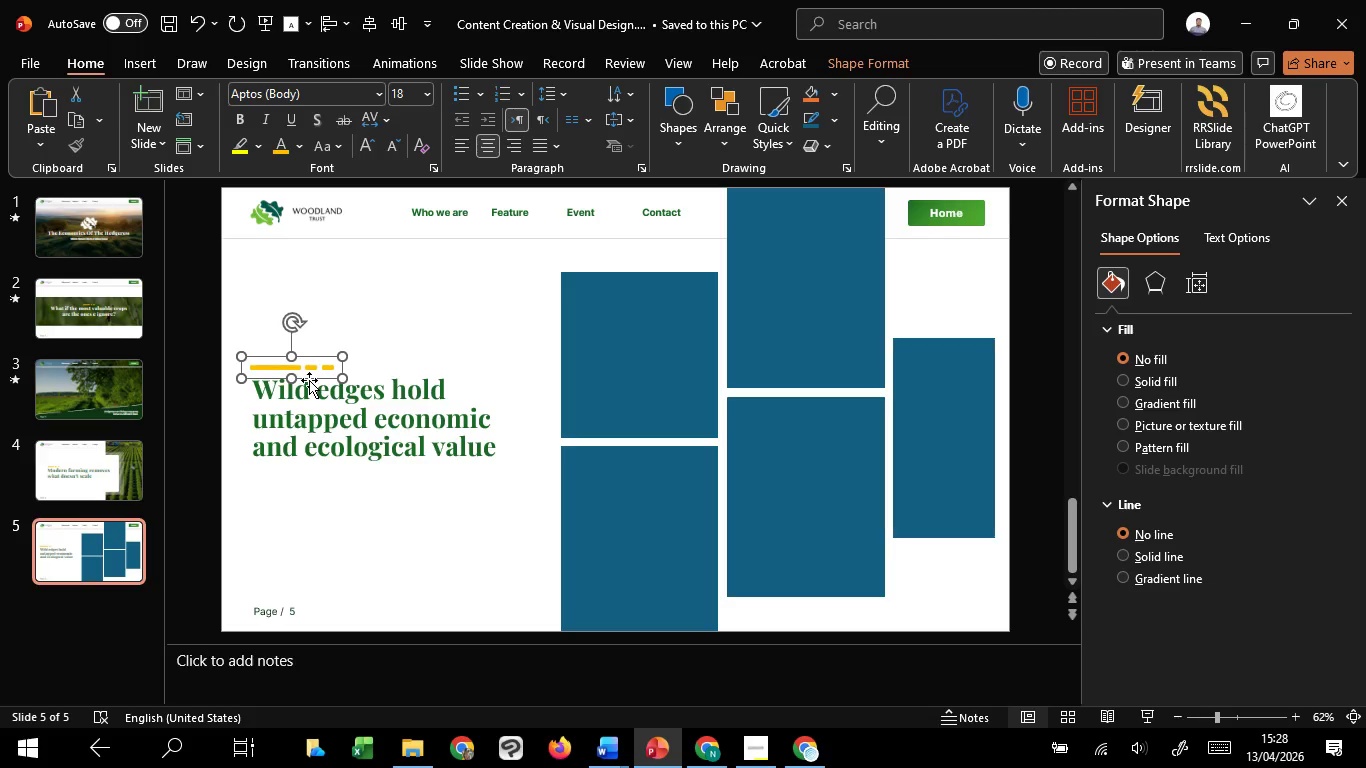 
key(ArrowUp)
 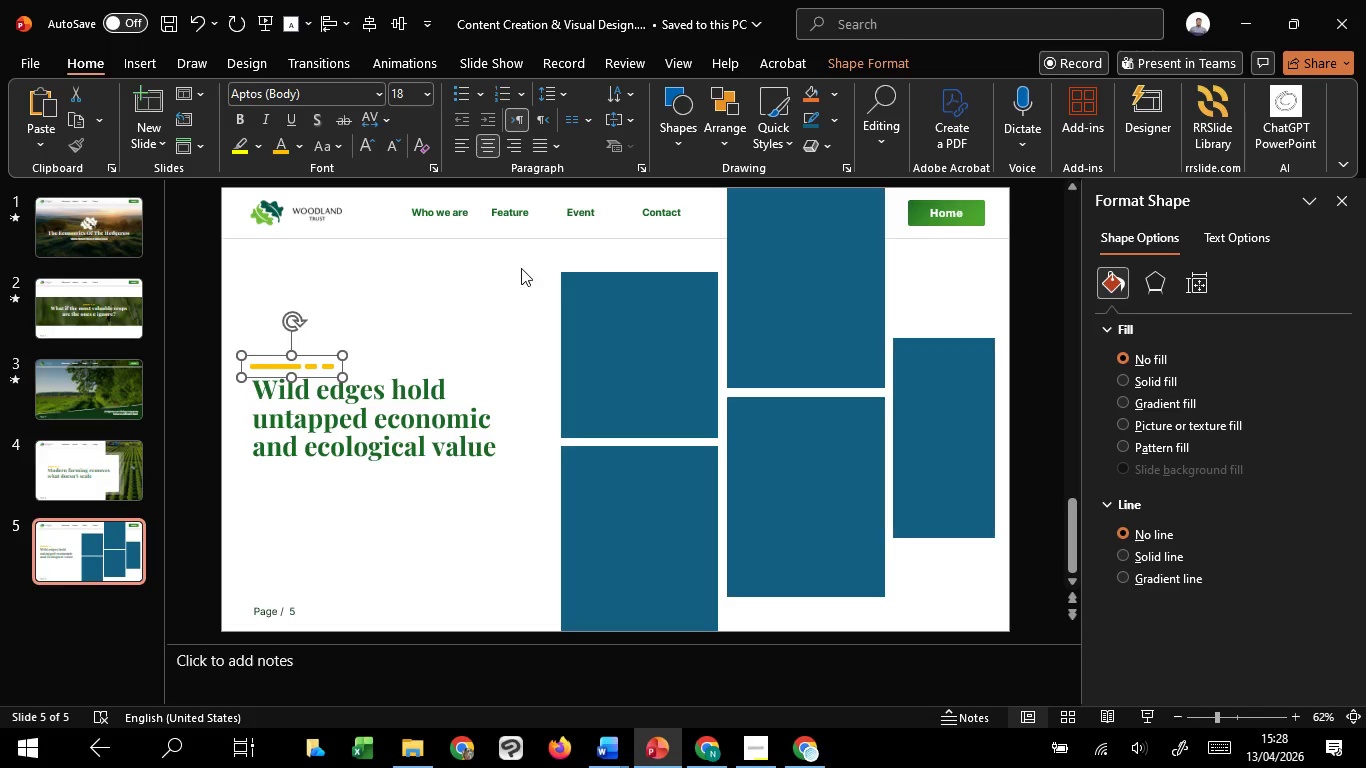 
left_click([521, 268])
 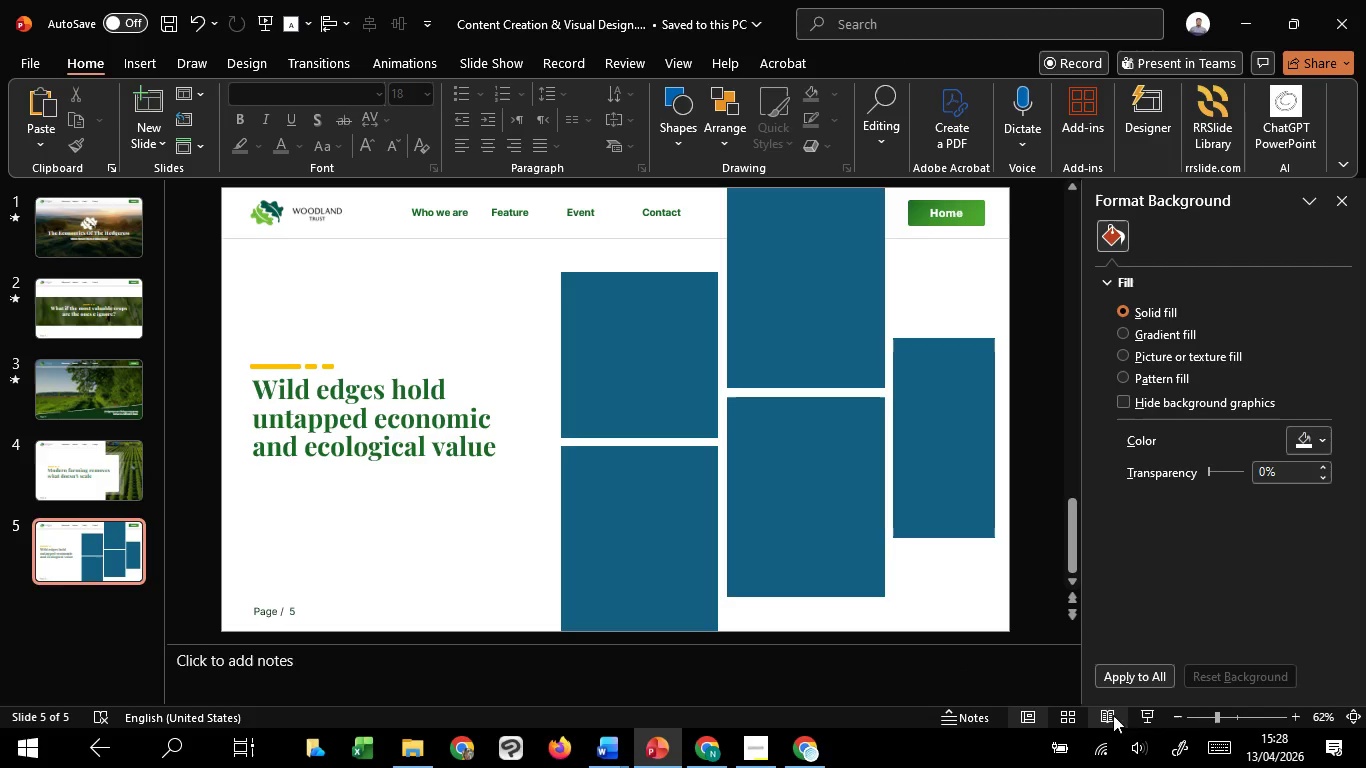 
left_click([1167, 711])
 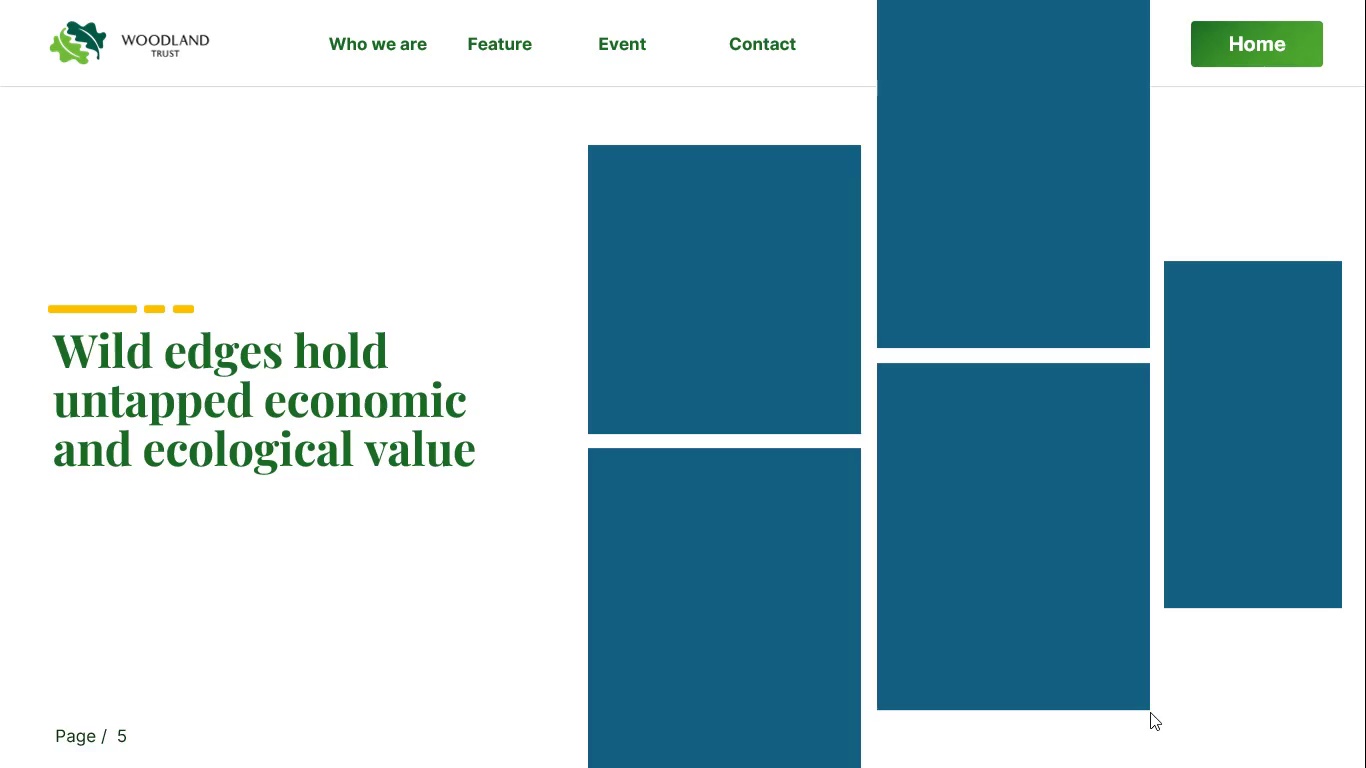 
key(Escape)
 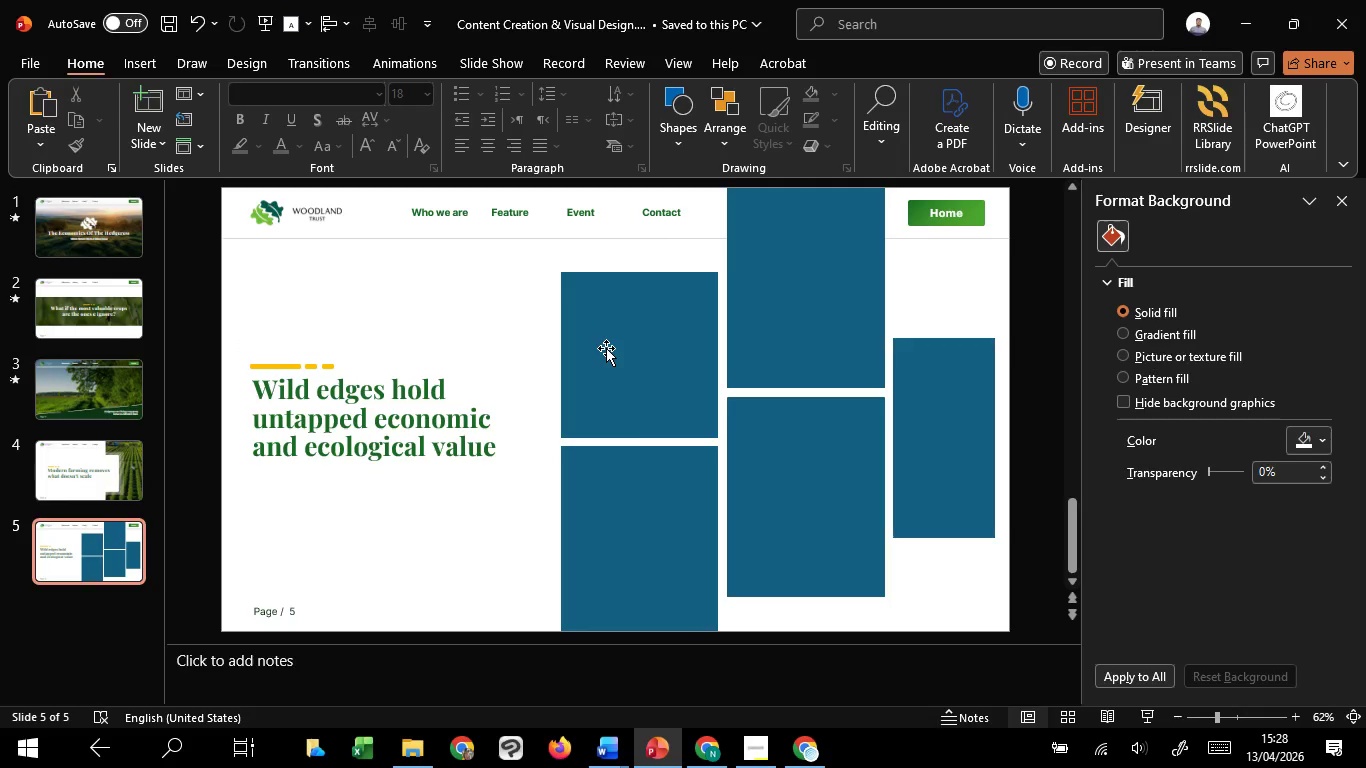 
left_click([606, 348])
 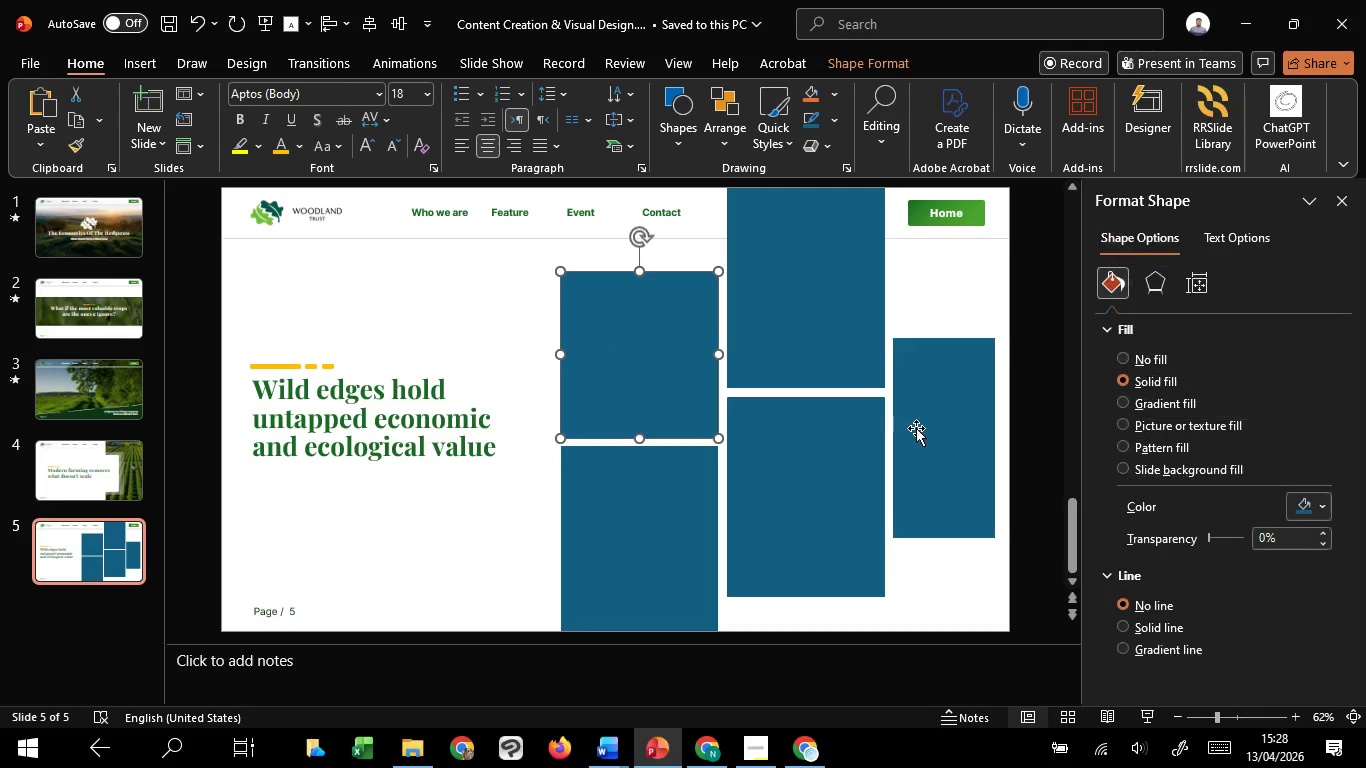 
hold_key(key=ShiftLeft, duration=0.41)
 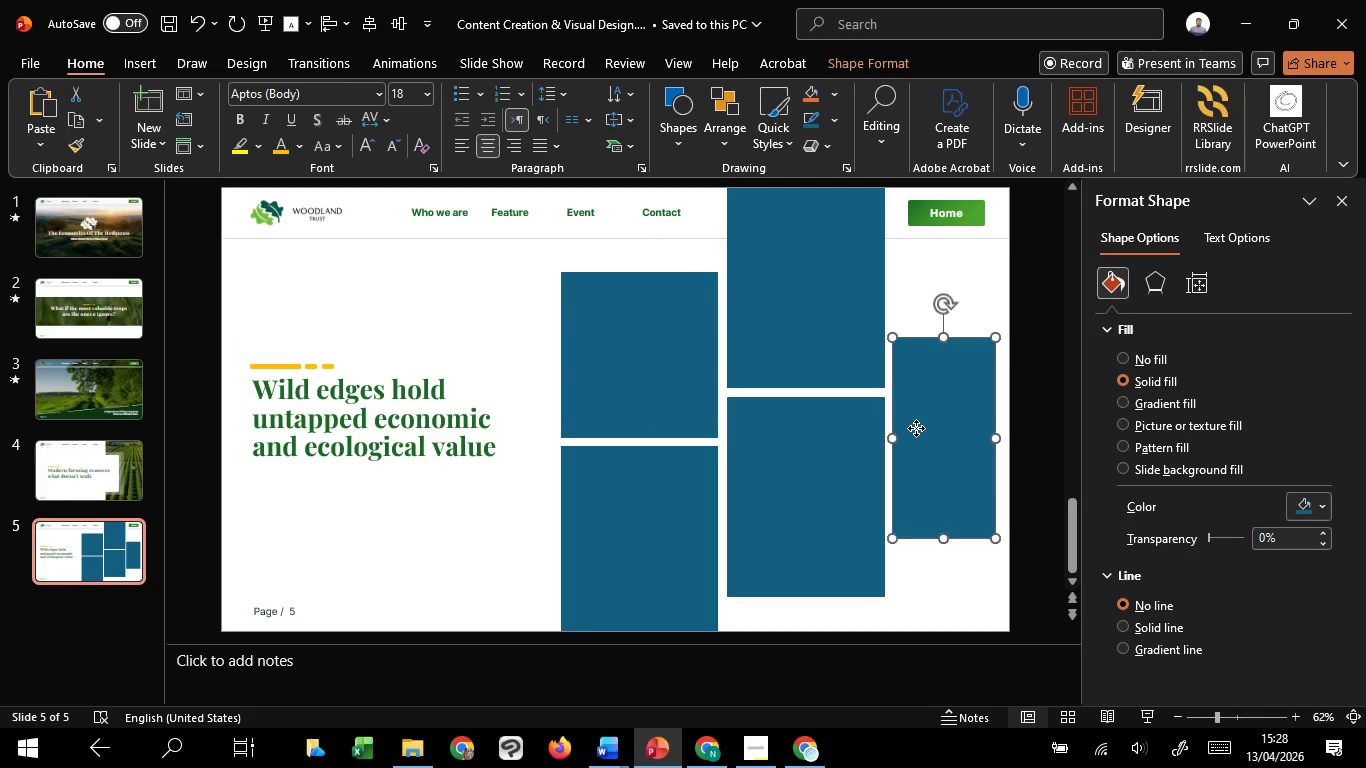 
left_click([916, 428])
 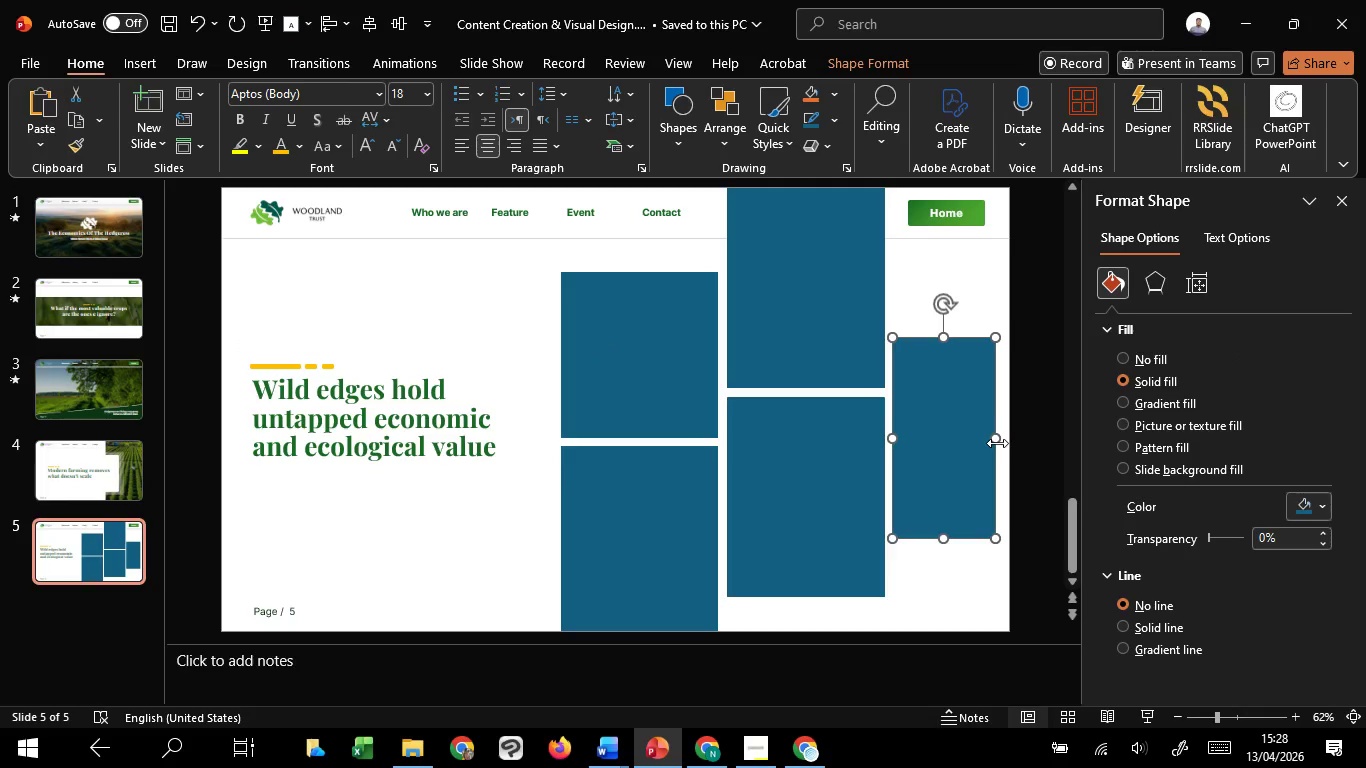 
left_click_drag(start_coordinate=[997, 443], to_coordinate=[1002, 440])
 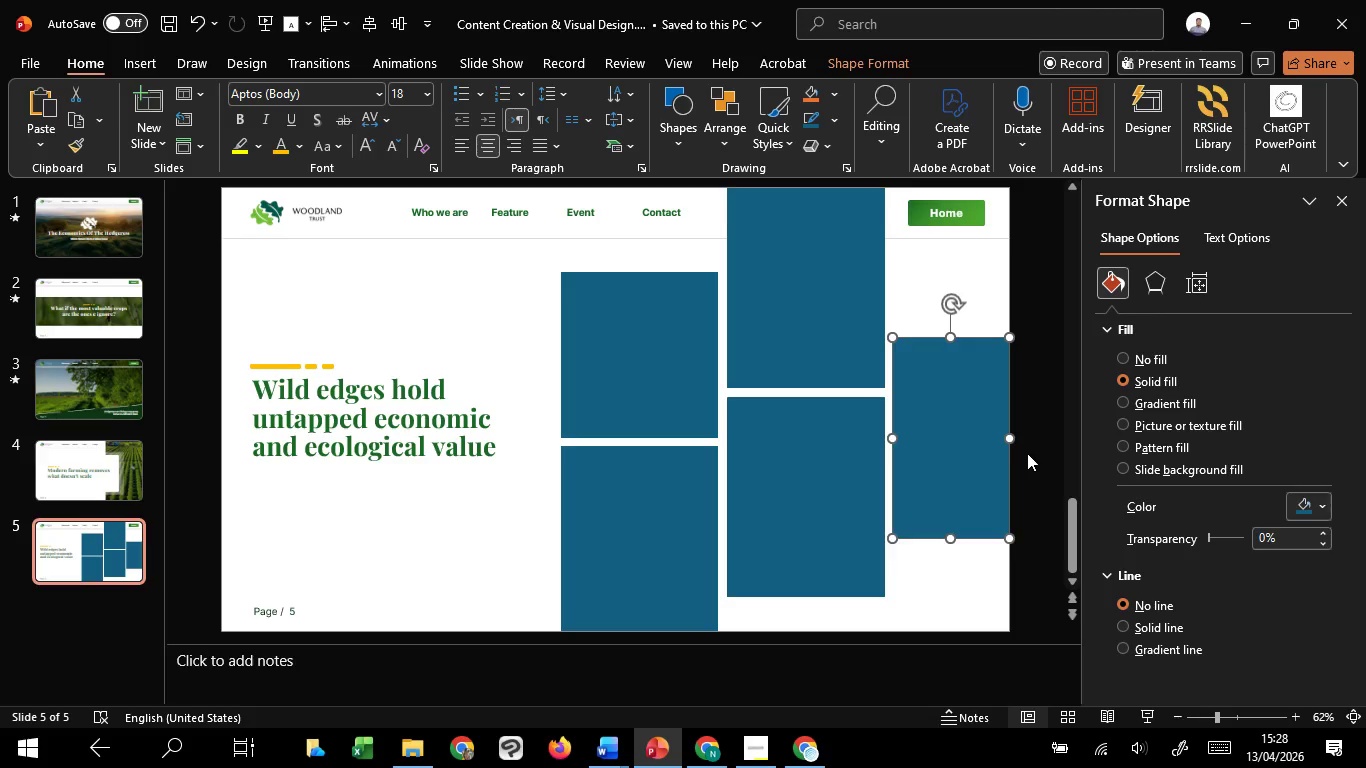 
left_click([1029, 454])
 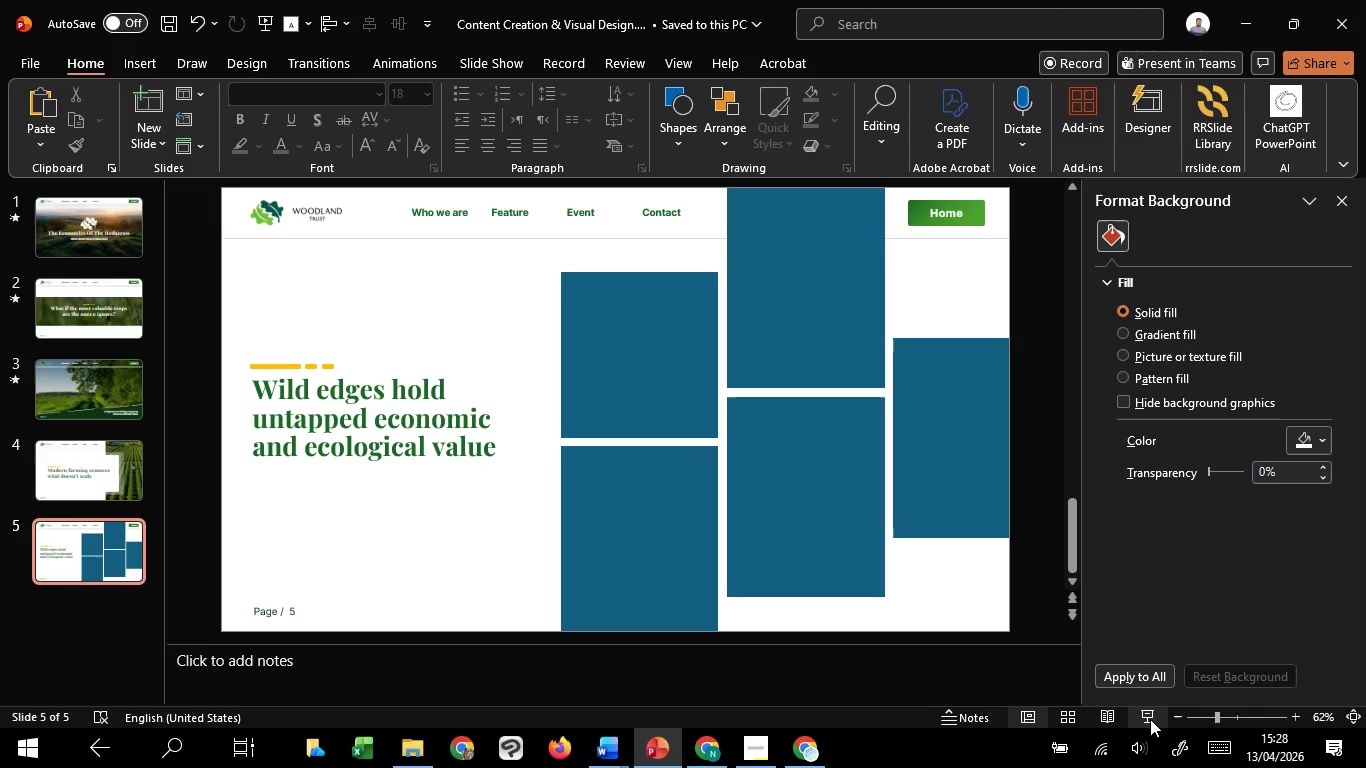 
left_click([1150, 719])
 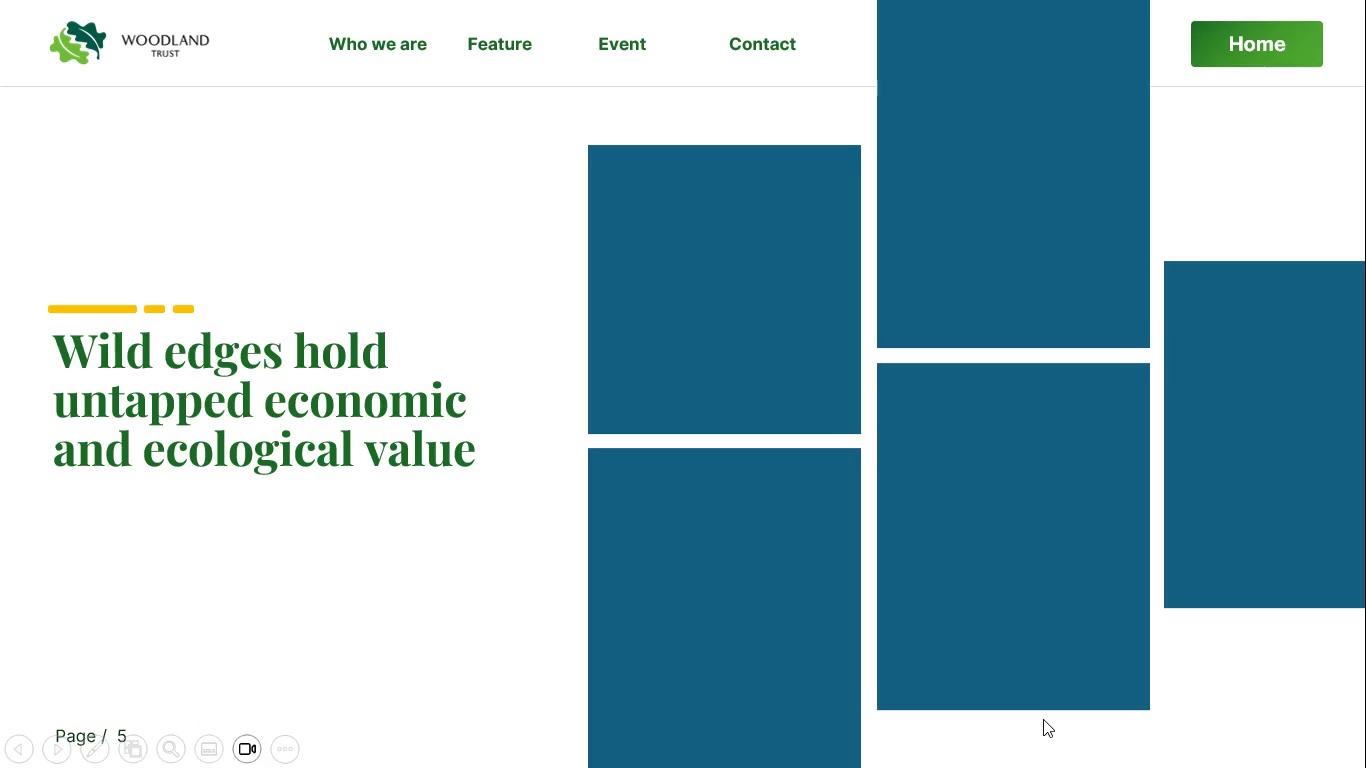 
key(Escape)
 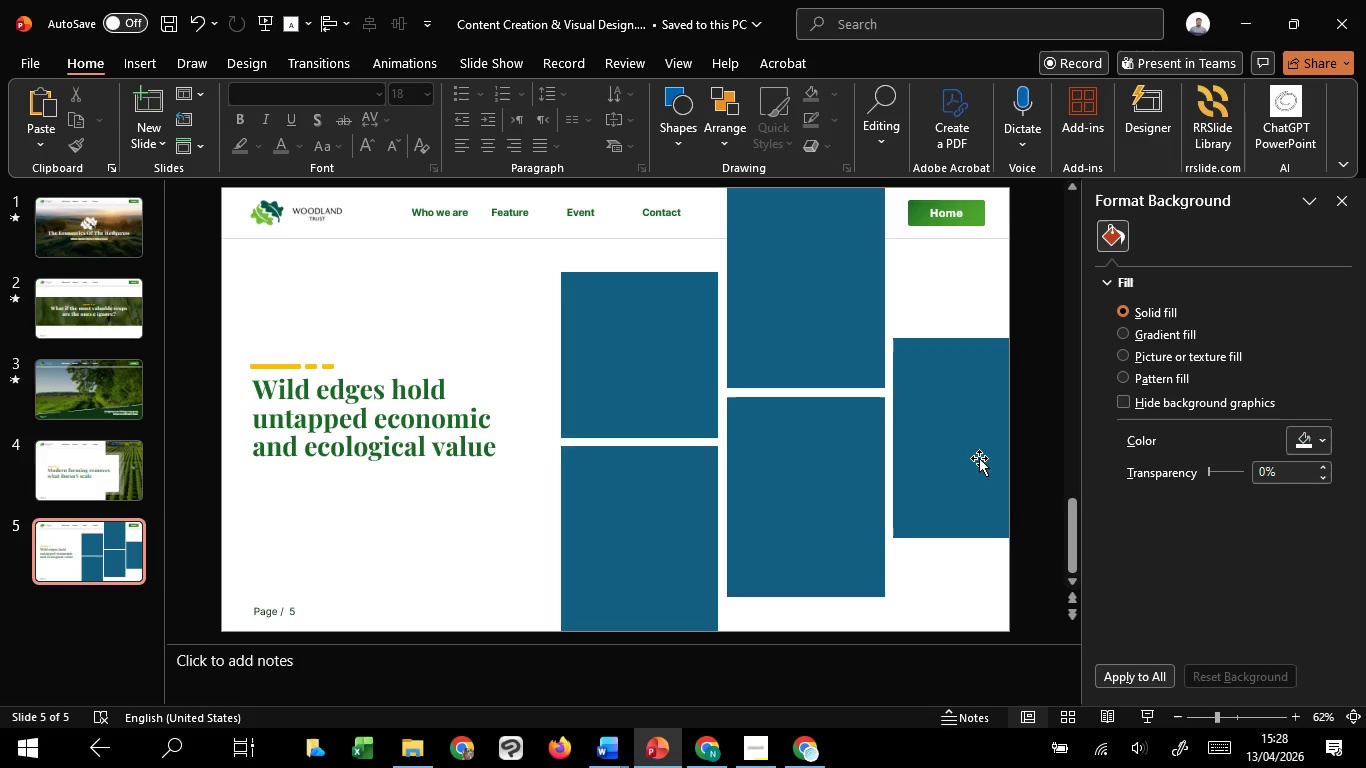 
left_click([971, 443])
 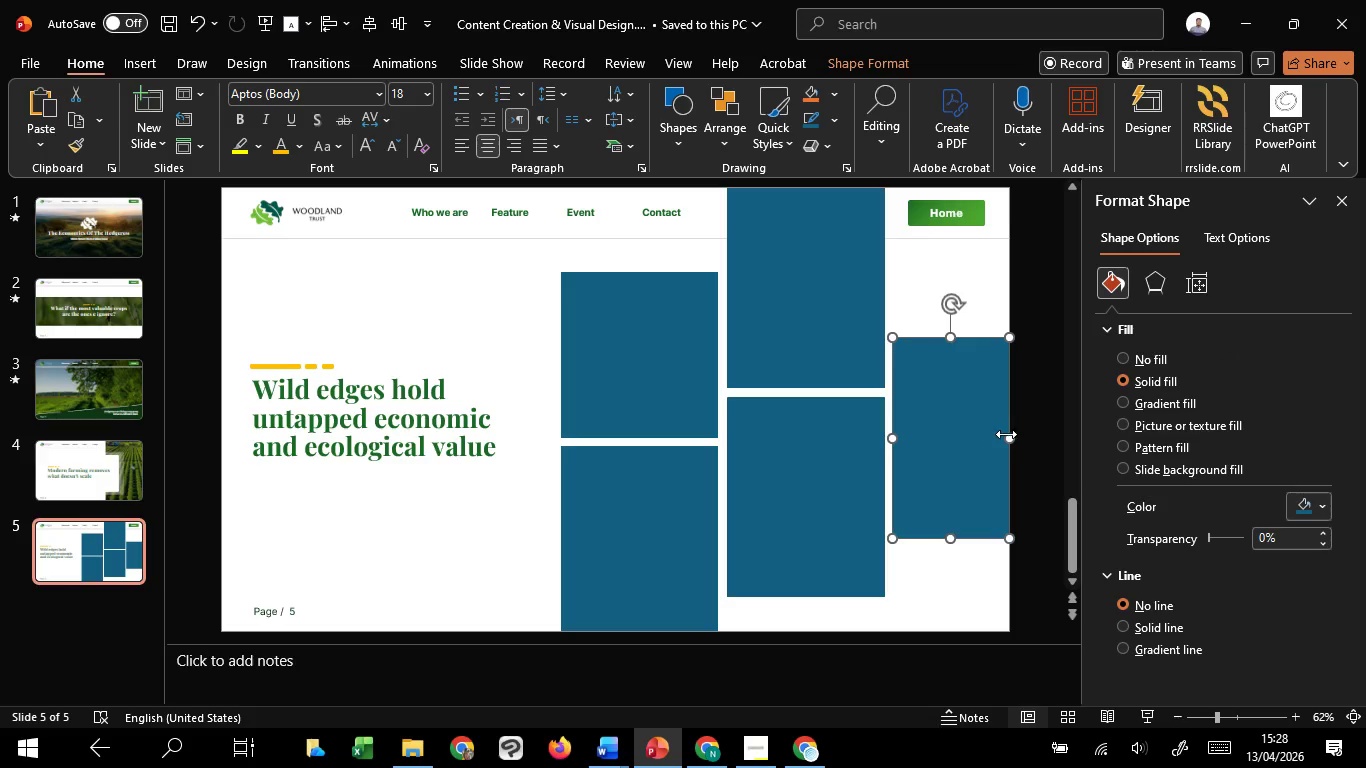 
left_click_drag(start_coordinate=[1006, 434], to_coordinate=[999, 436])
 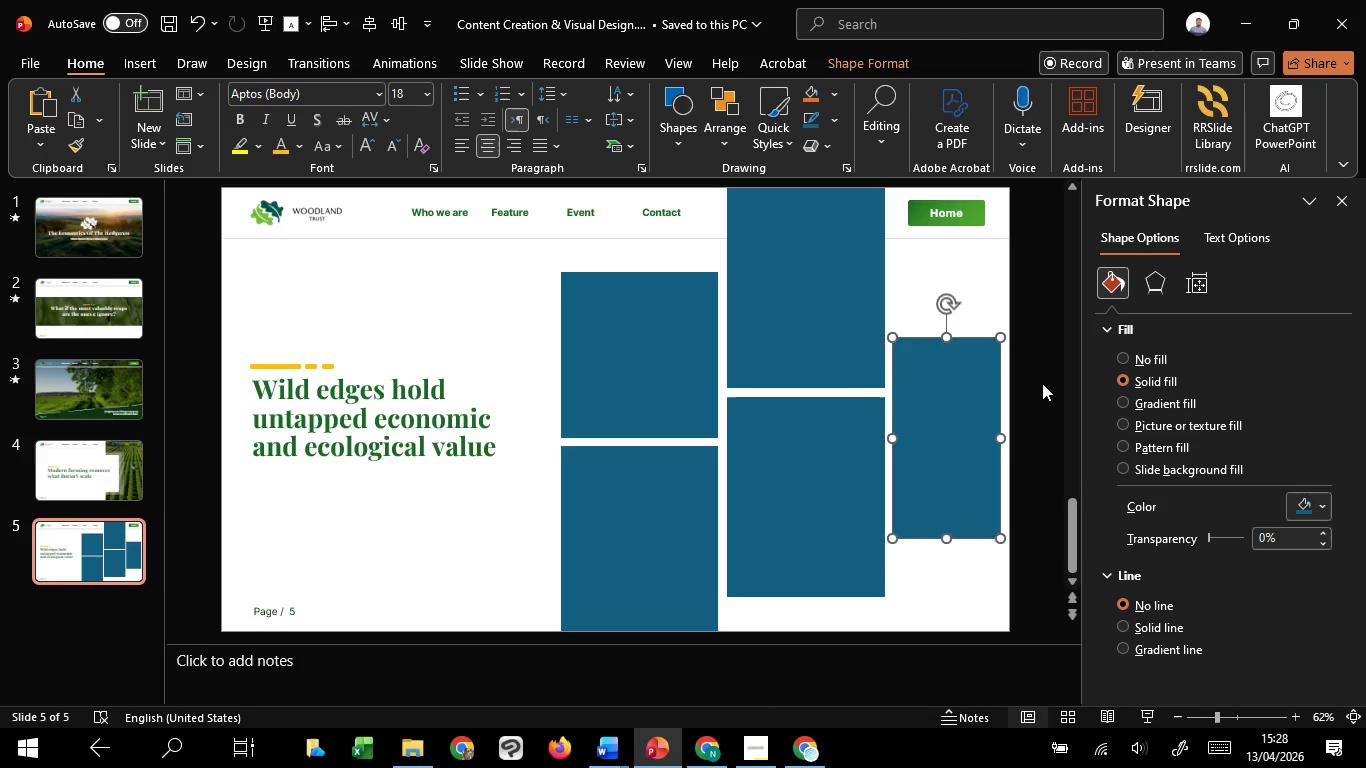 
left_click([1042, 383])
 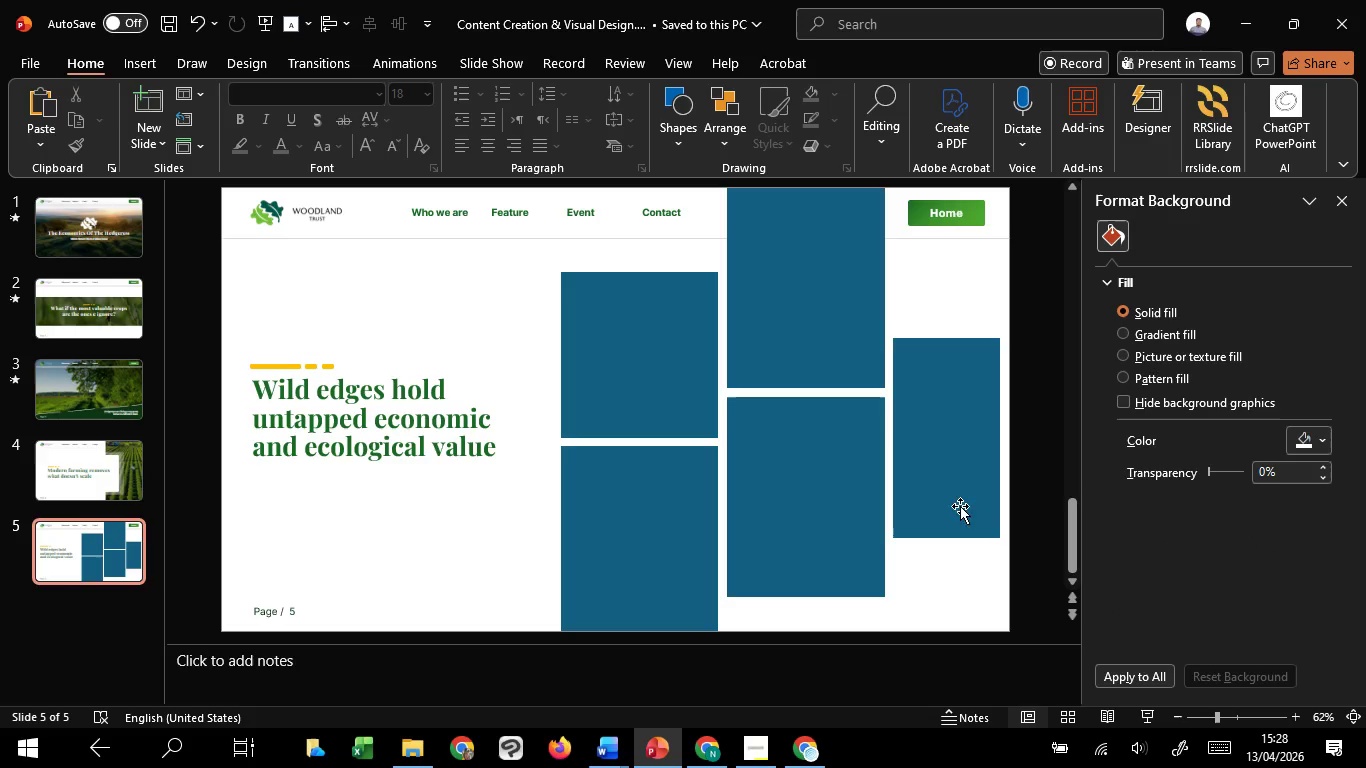 
left_click([942, 521])
 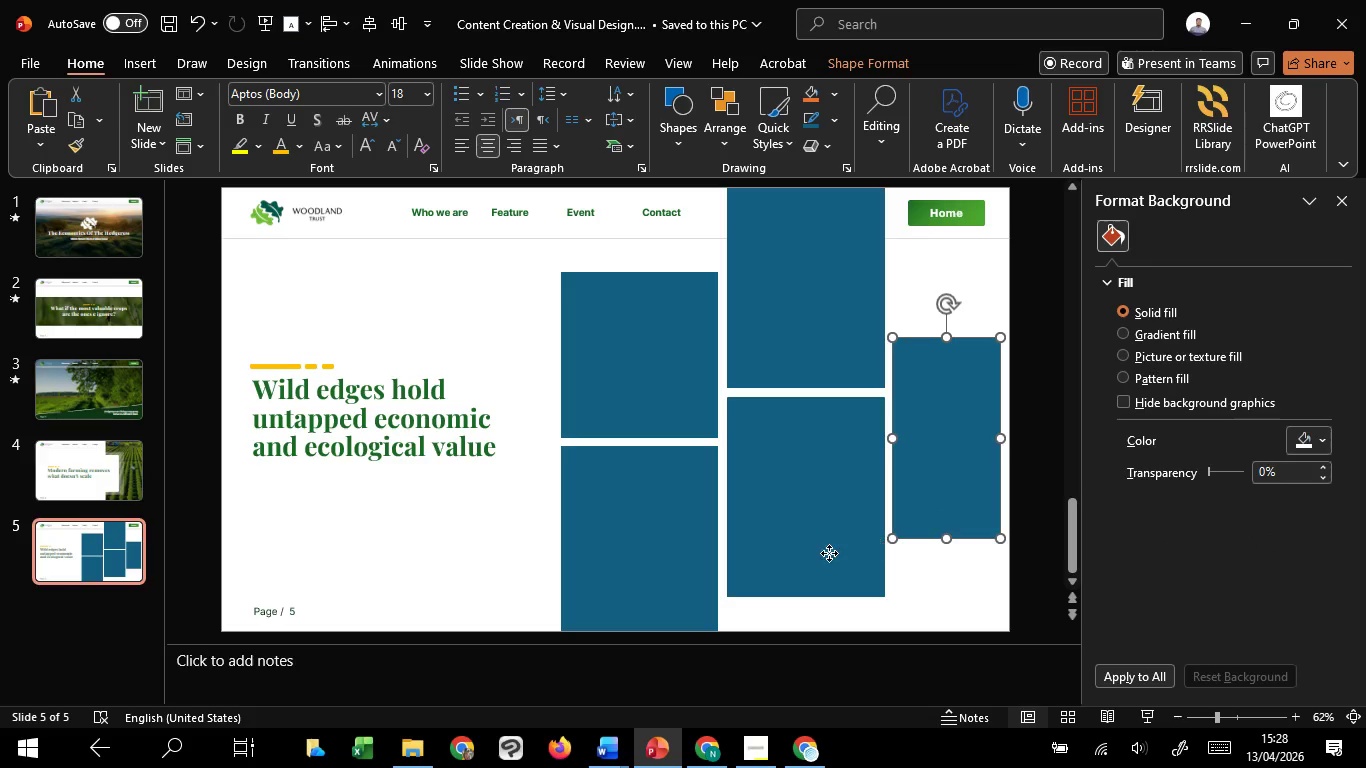 
hold_key(key=ShiftLeft, duration=1.52)
double_click([816, 553])
 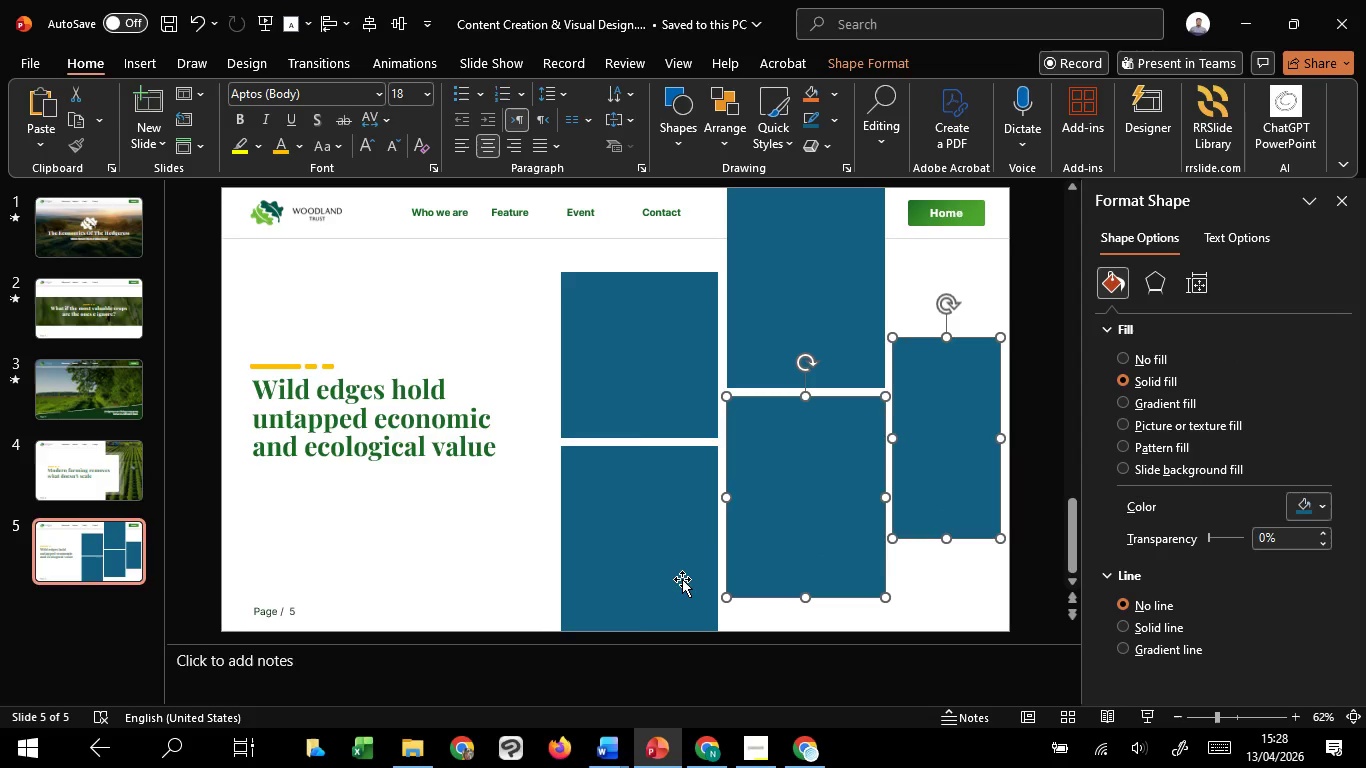 
triple_click([682, 579])
 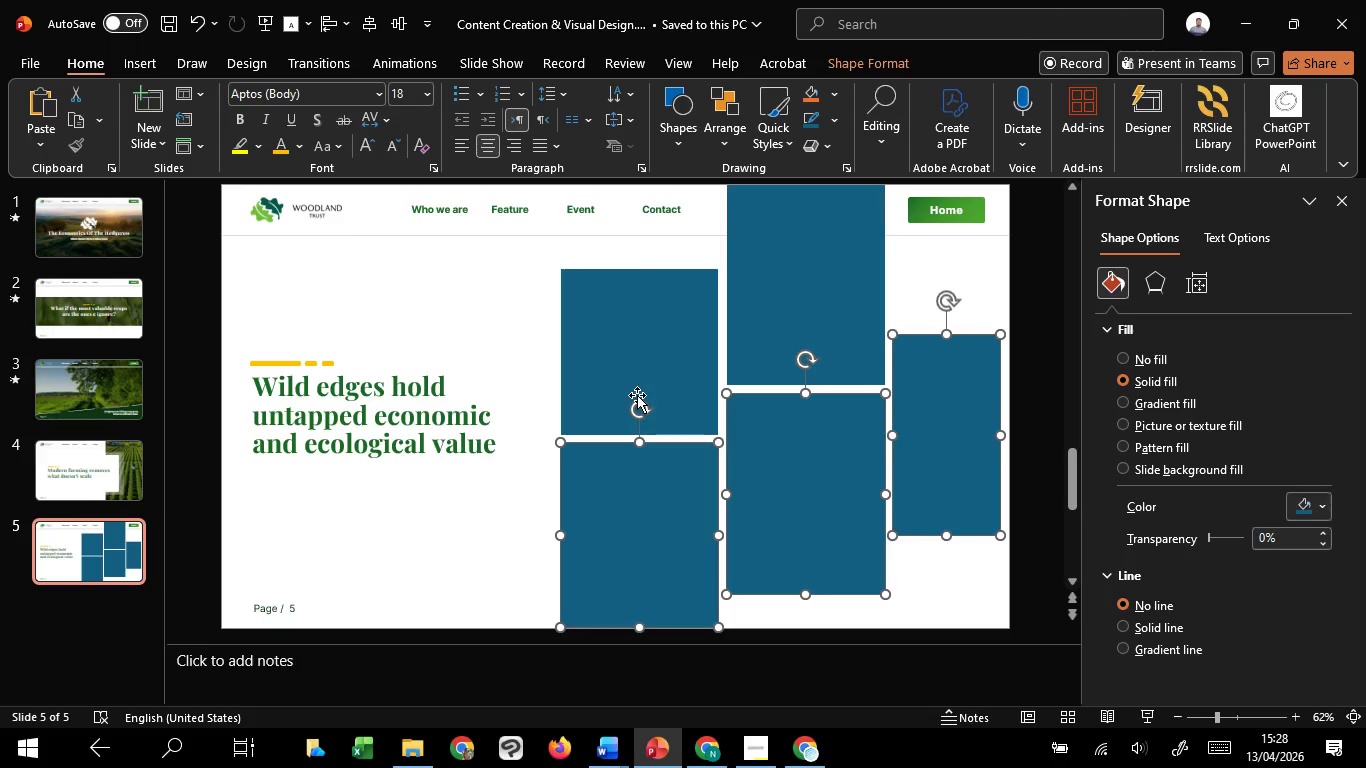 
triple_click([637, 395])
 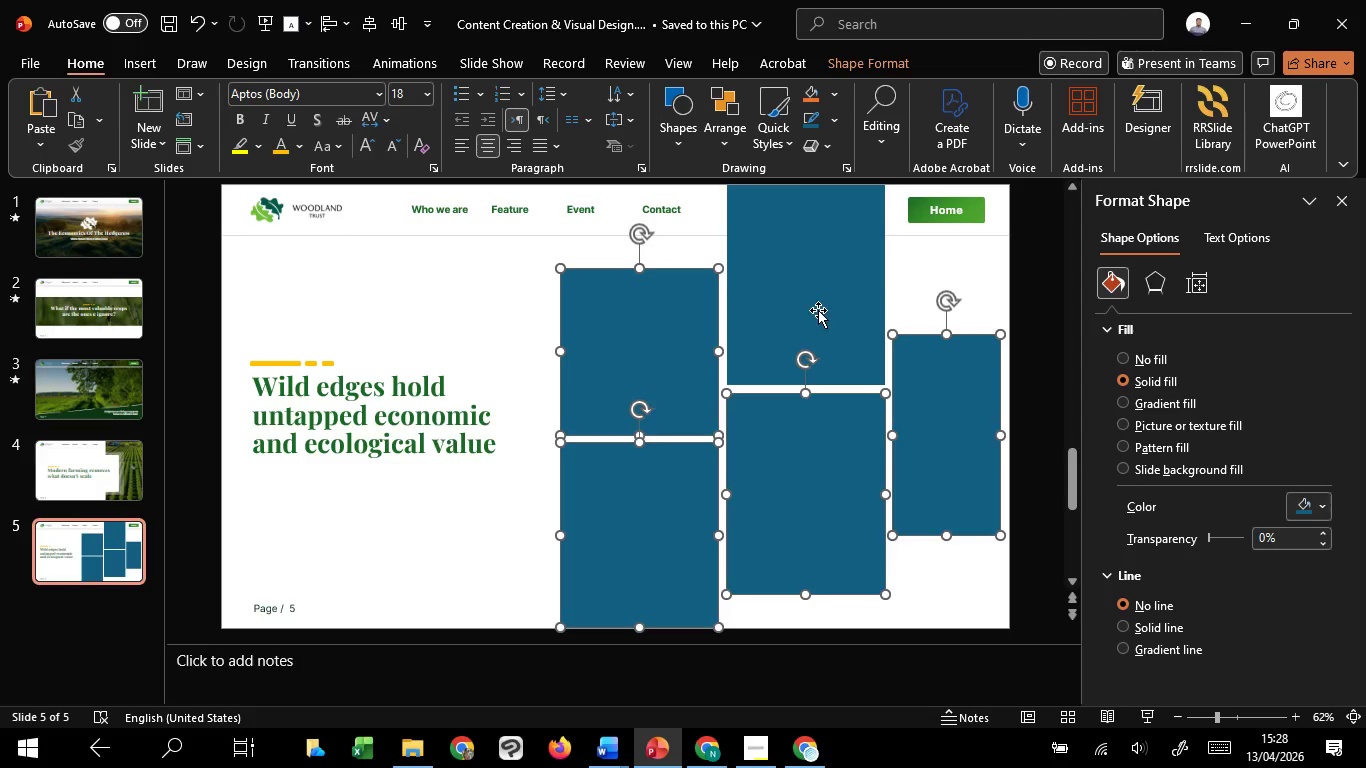 
triple_click([818, 310])
 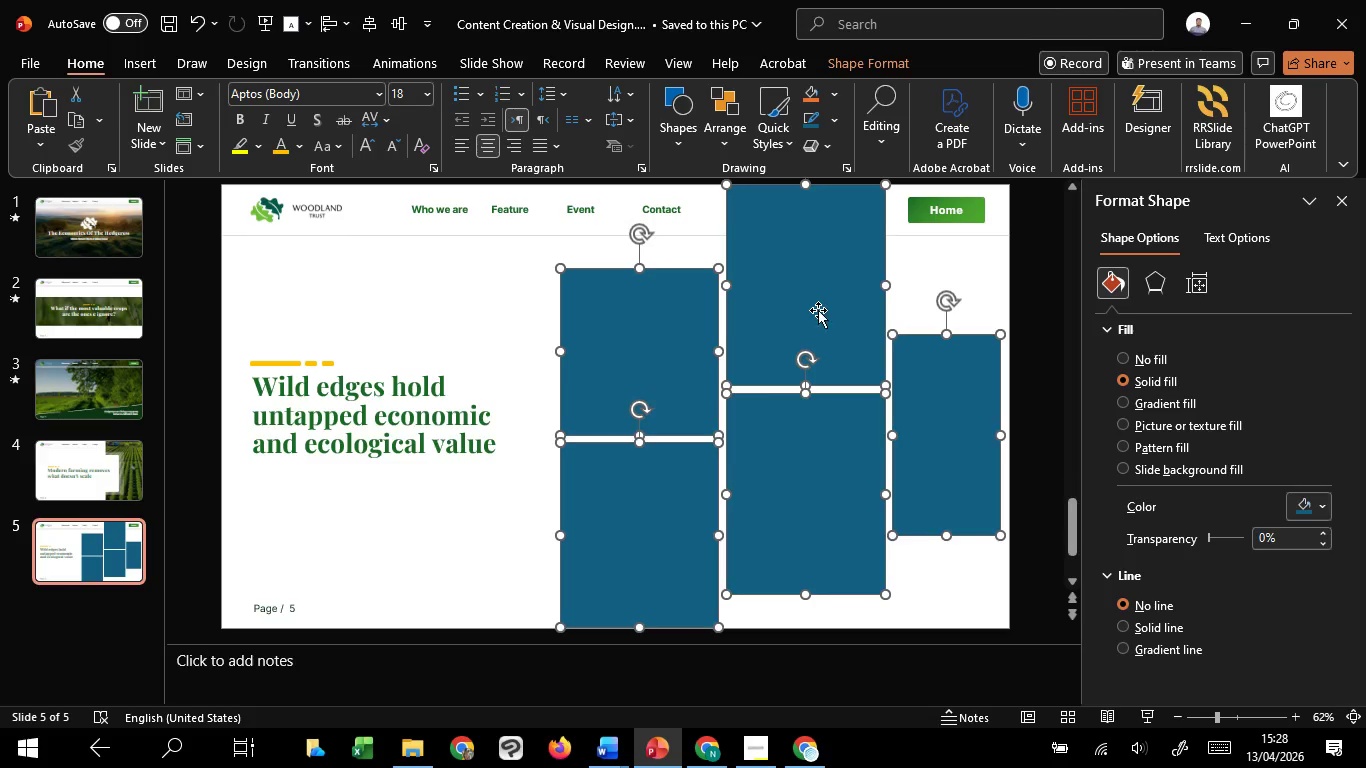 
key(Shift+ShiftLeft)
 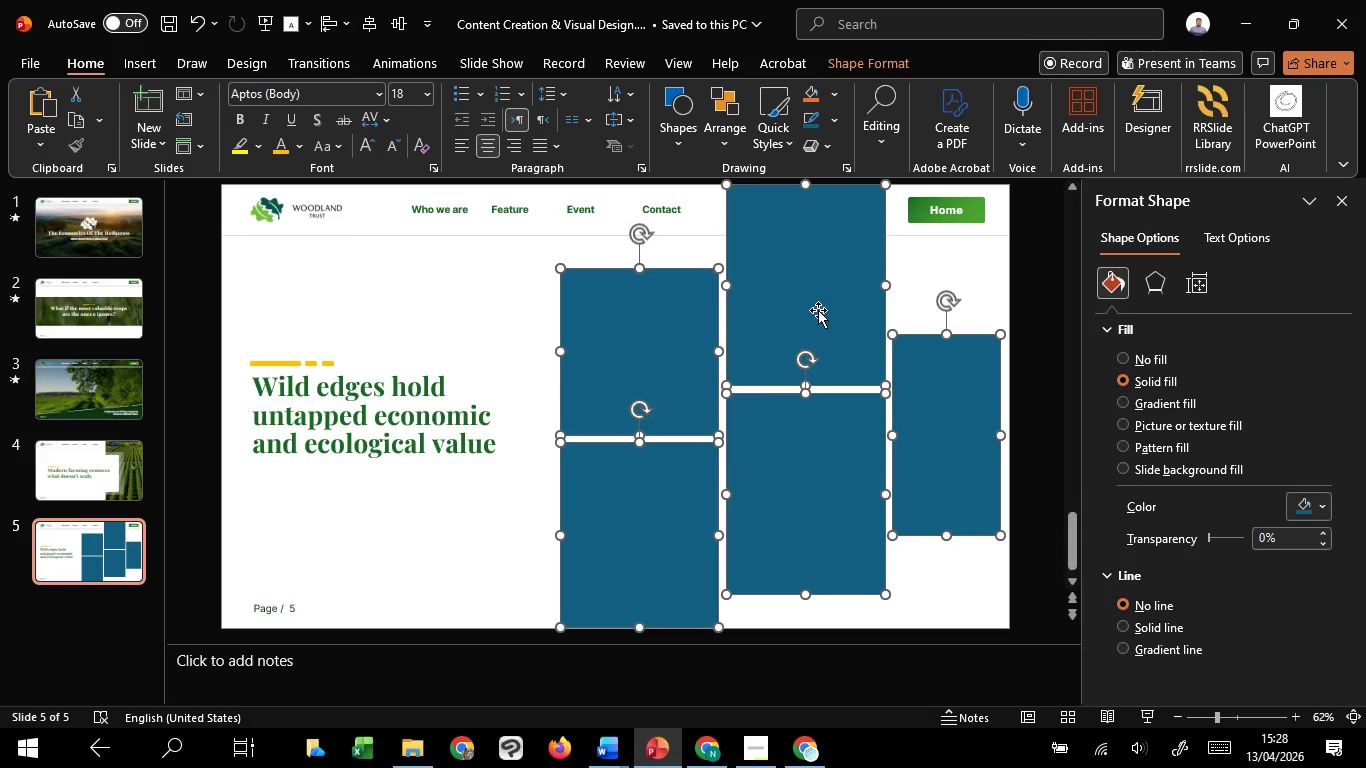 
key(Shift+ShiftLeft)
 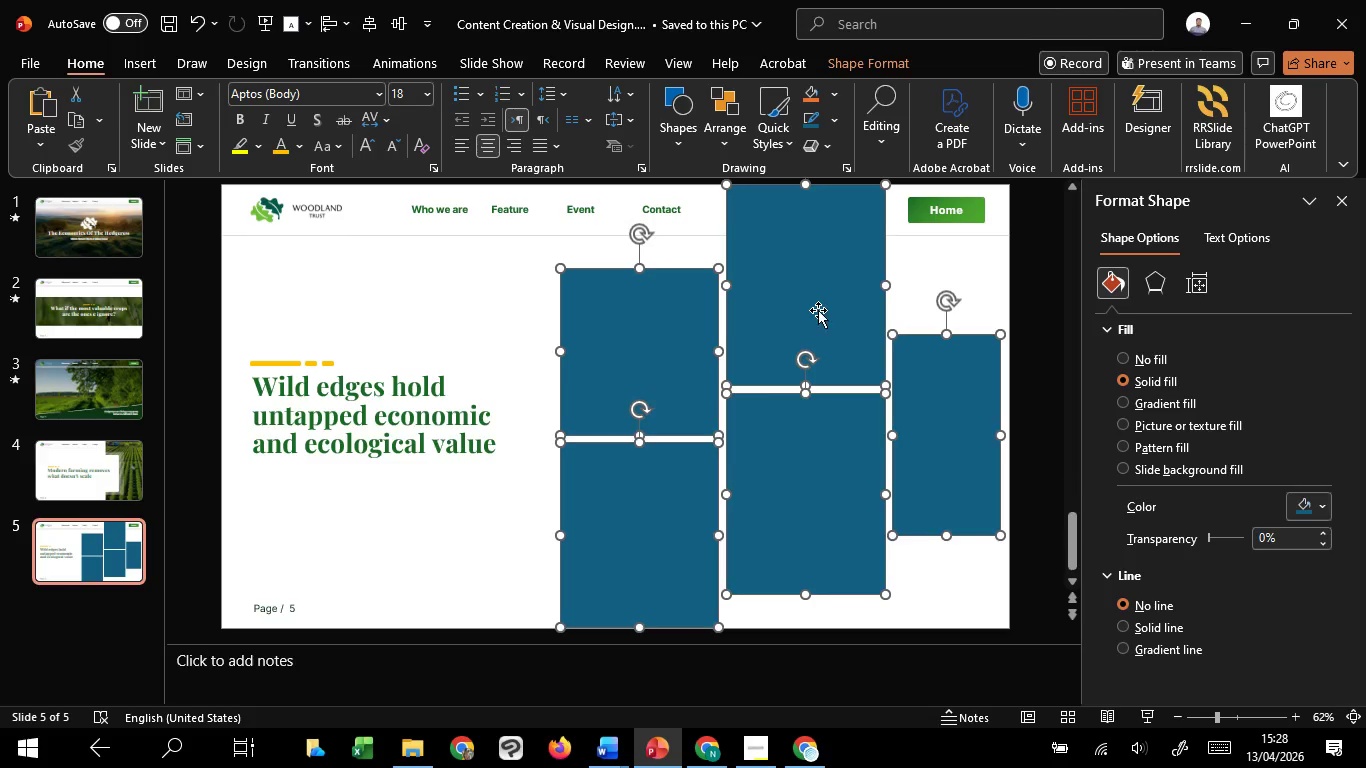 
key(Shift+ShiftLeft)
 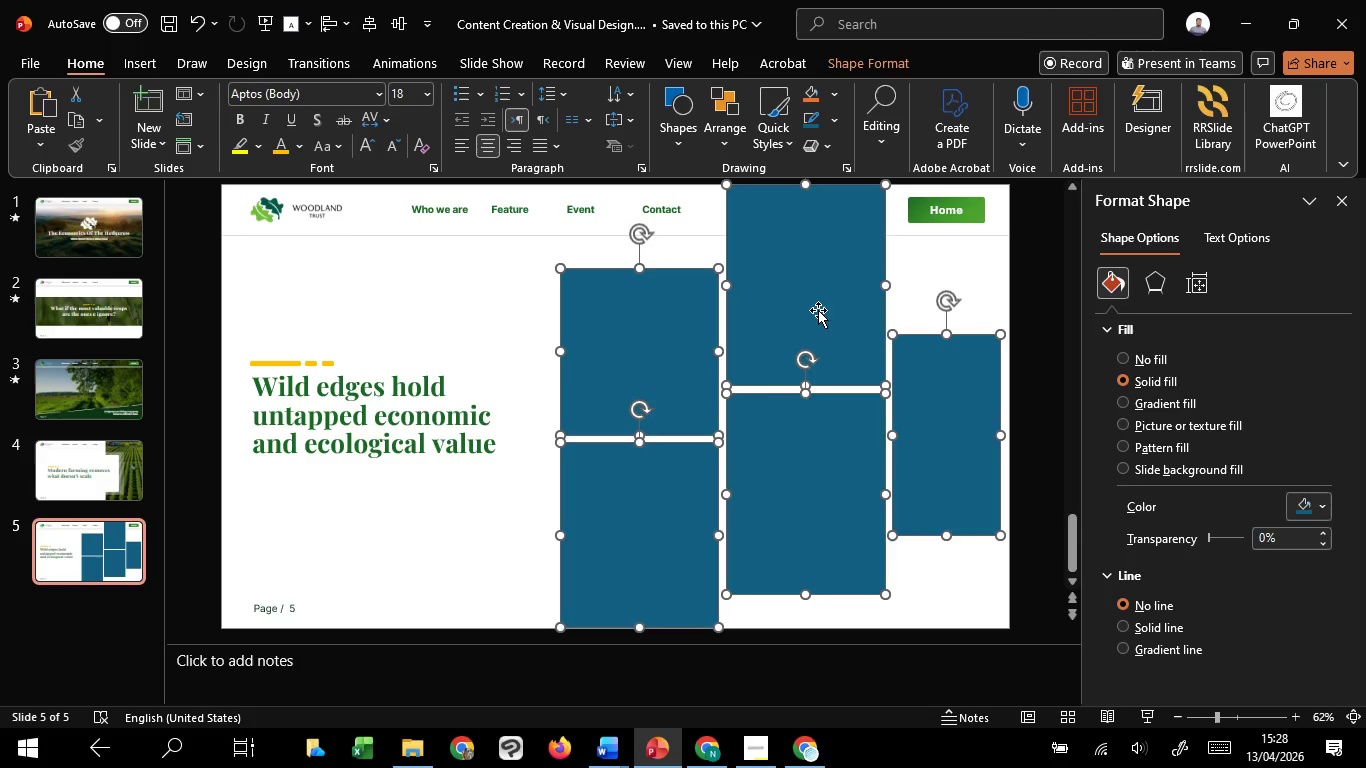 
key(Shift+ShiftLeft)
 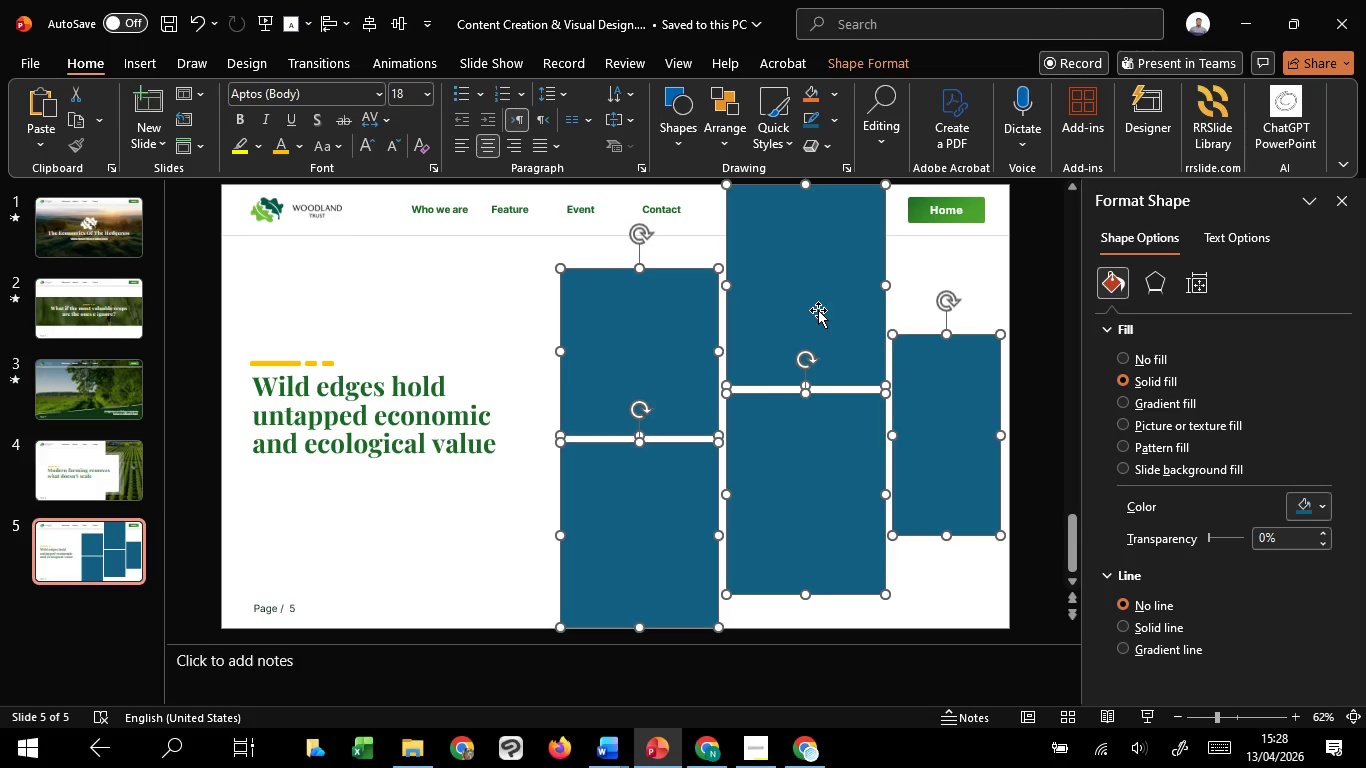 
key(Control+C)
 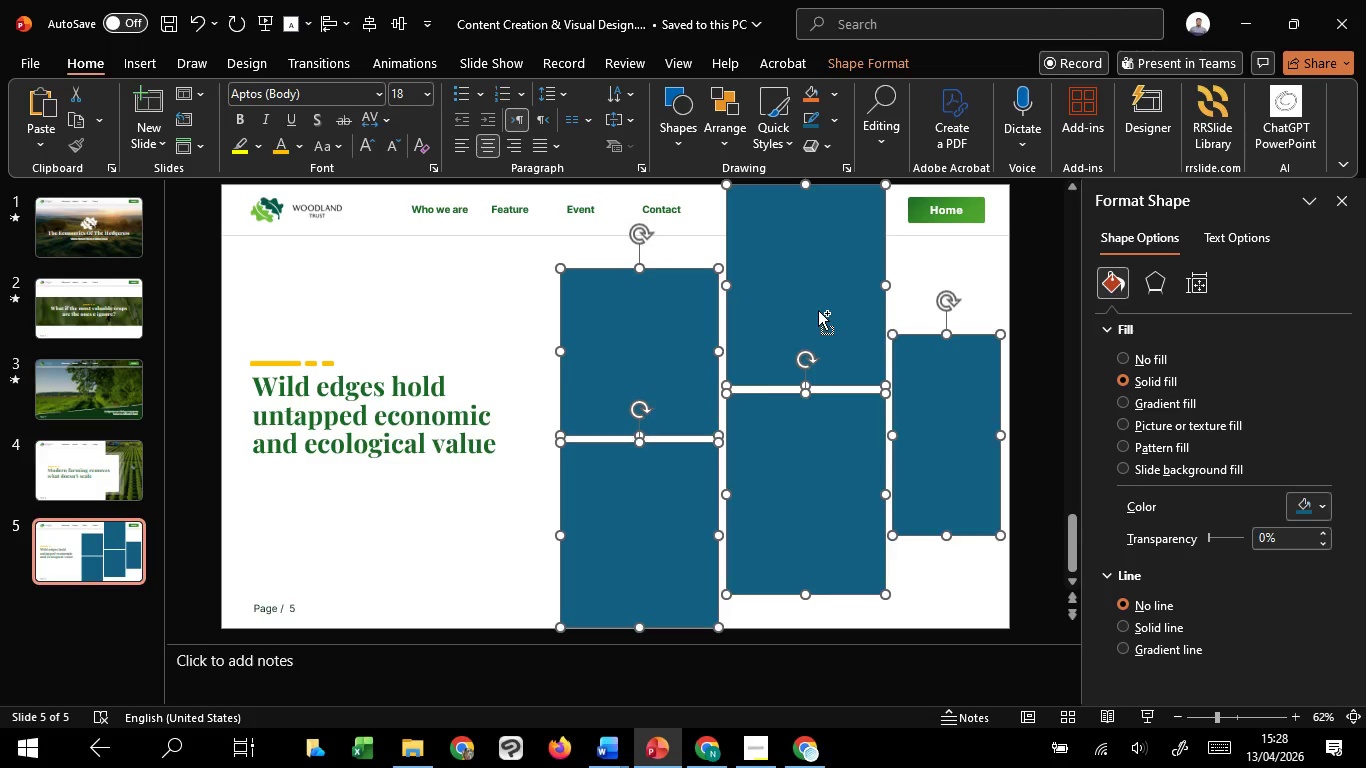 
key(Control+C)
 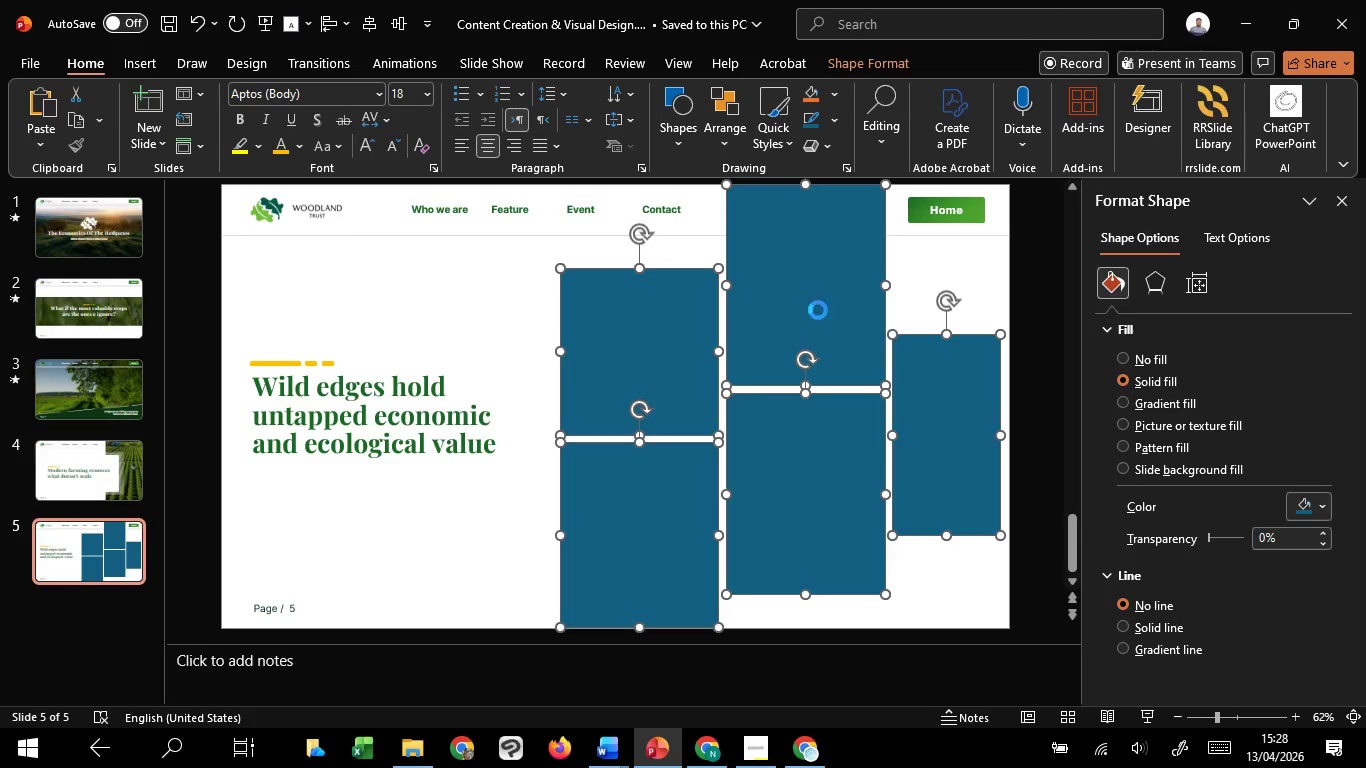 
key(Control+C)
 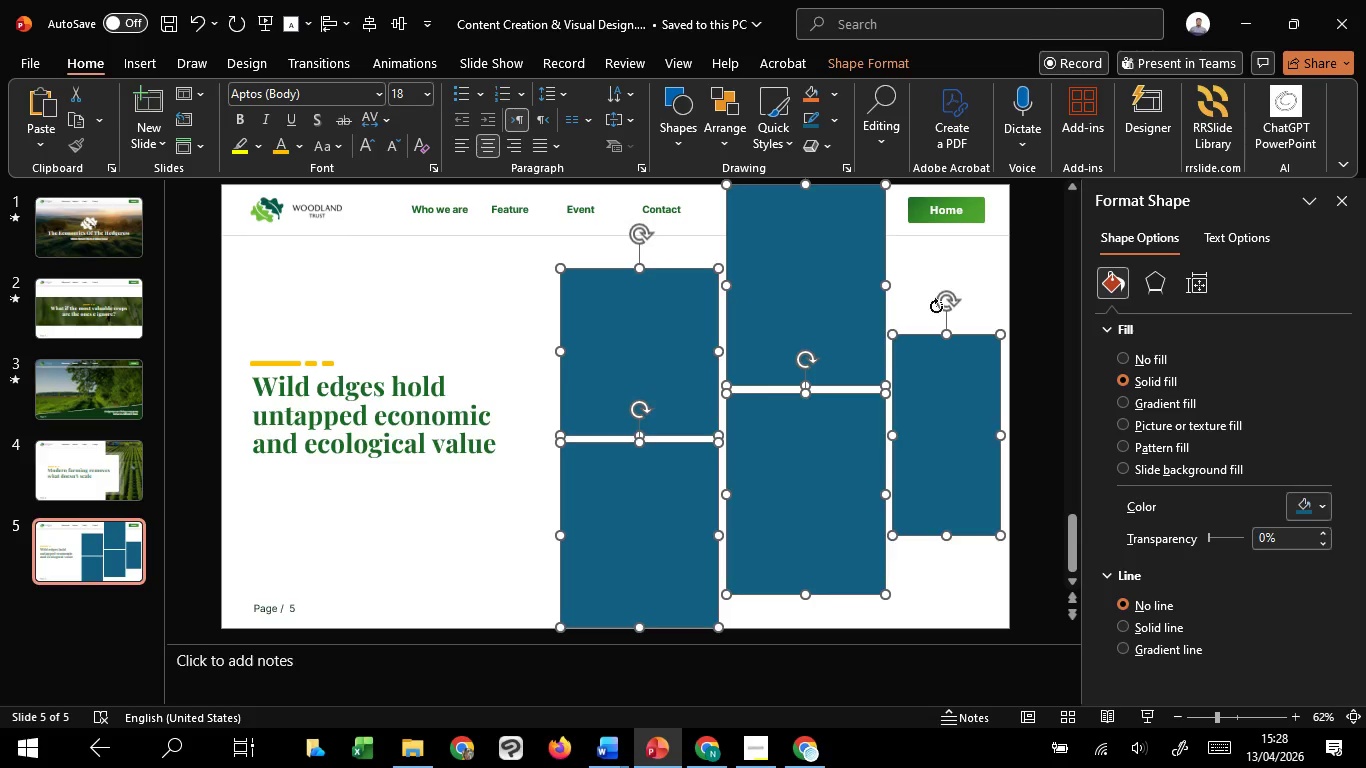 
key(Control+C)
 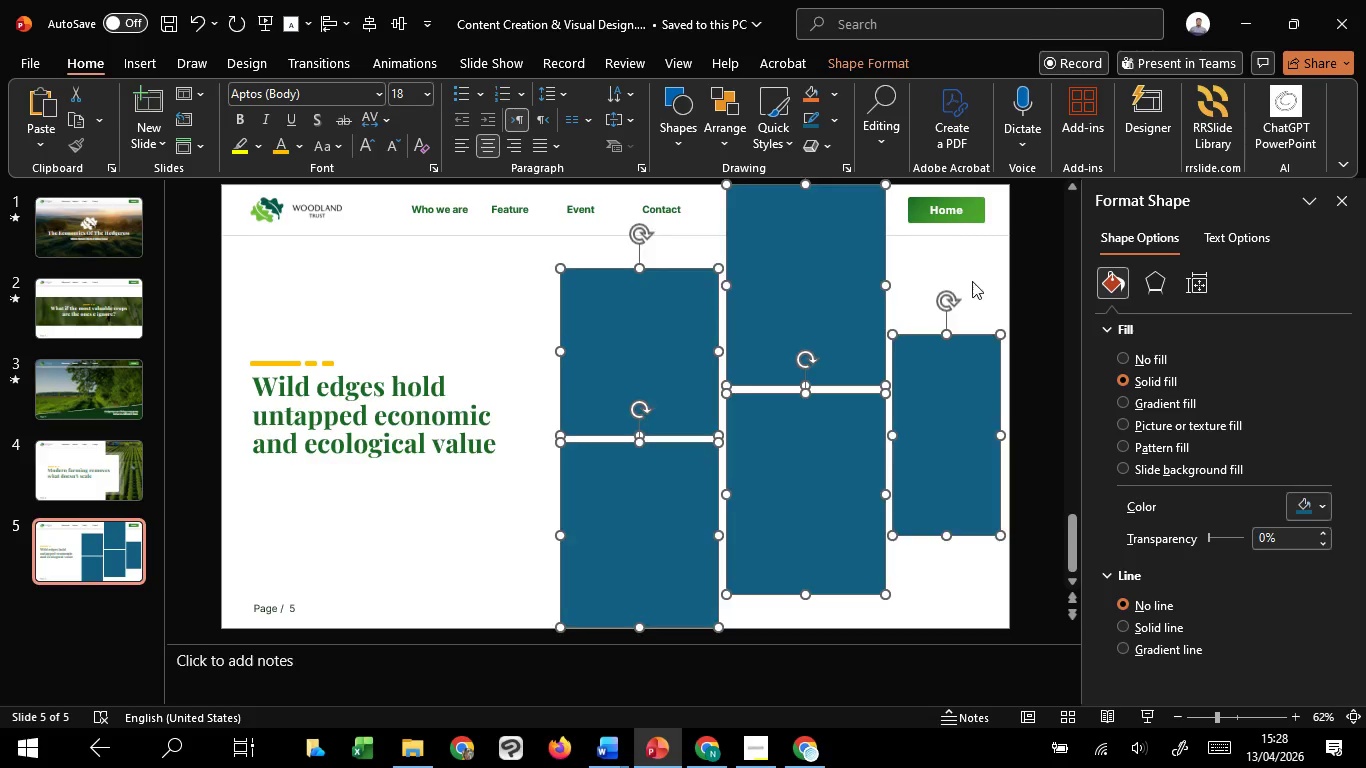 
left_click([970, 277])
 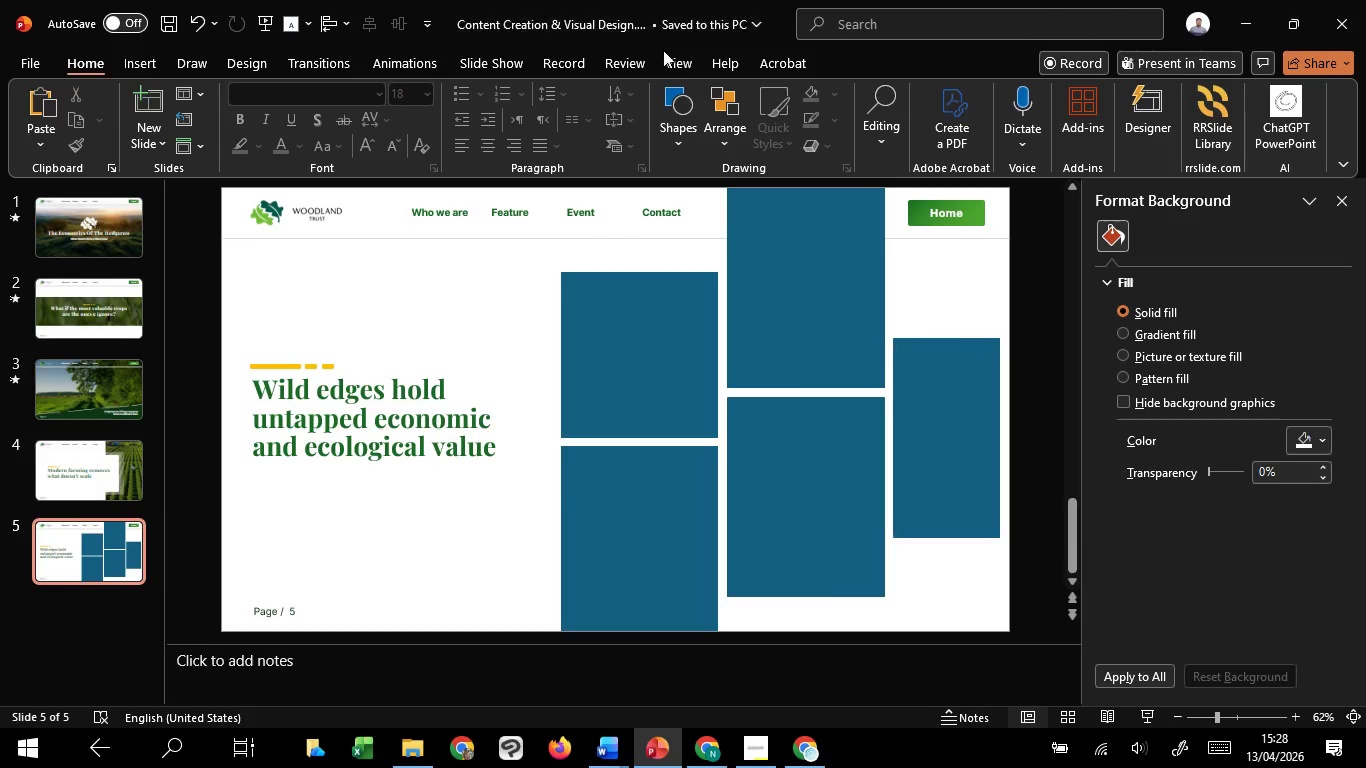 
left_click([667, 62])
 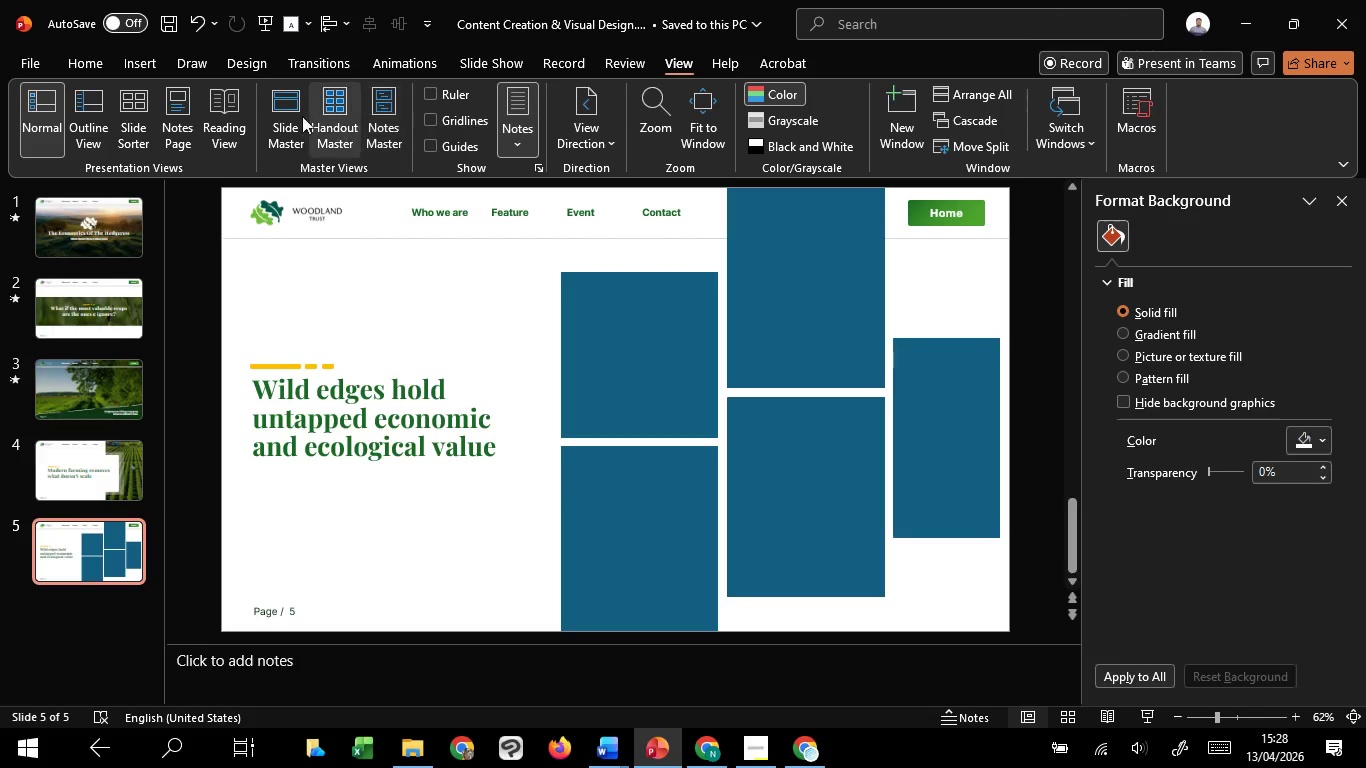 
left_click([279, 110])
 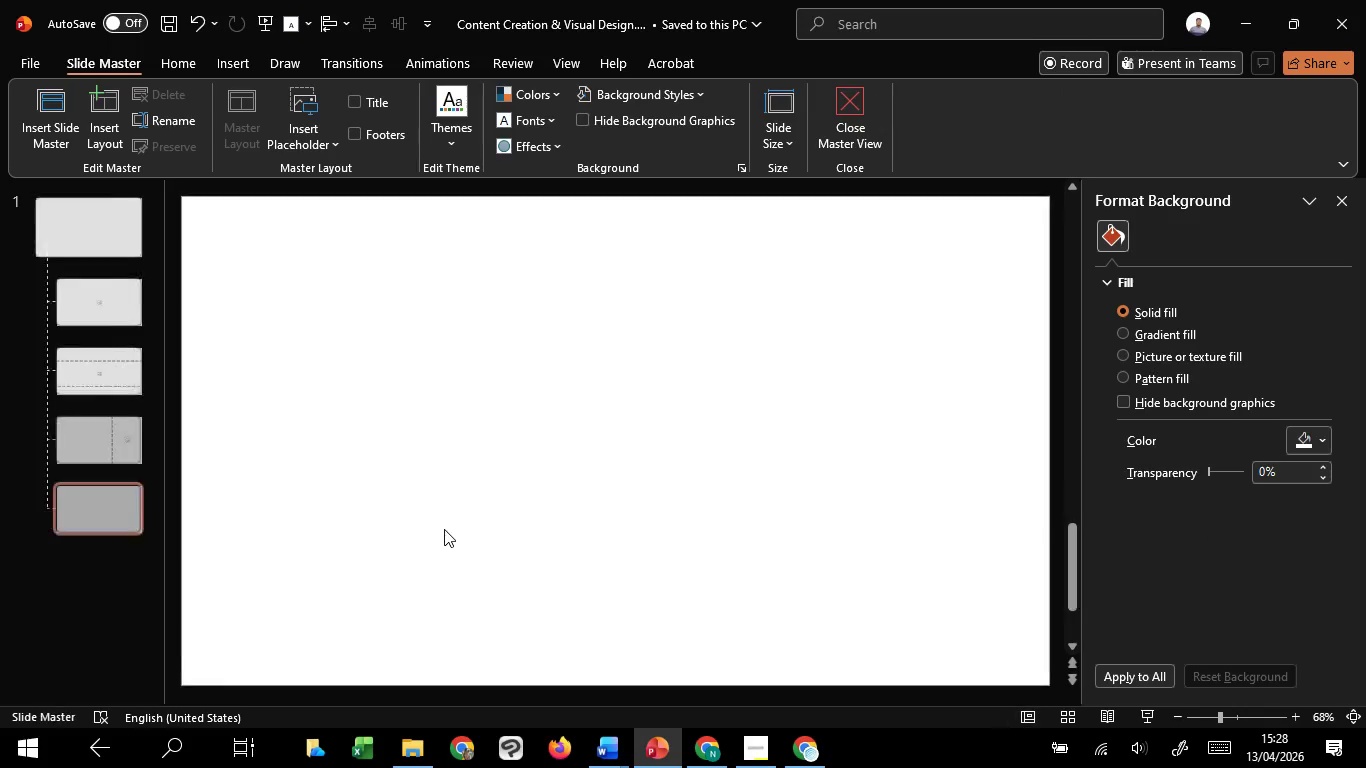 
key(Control+V)
 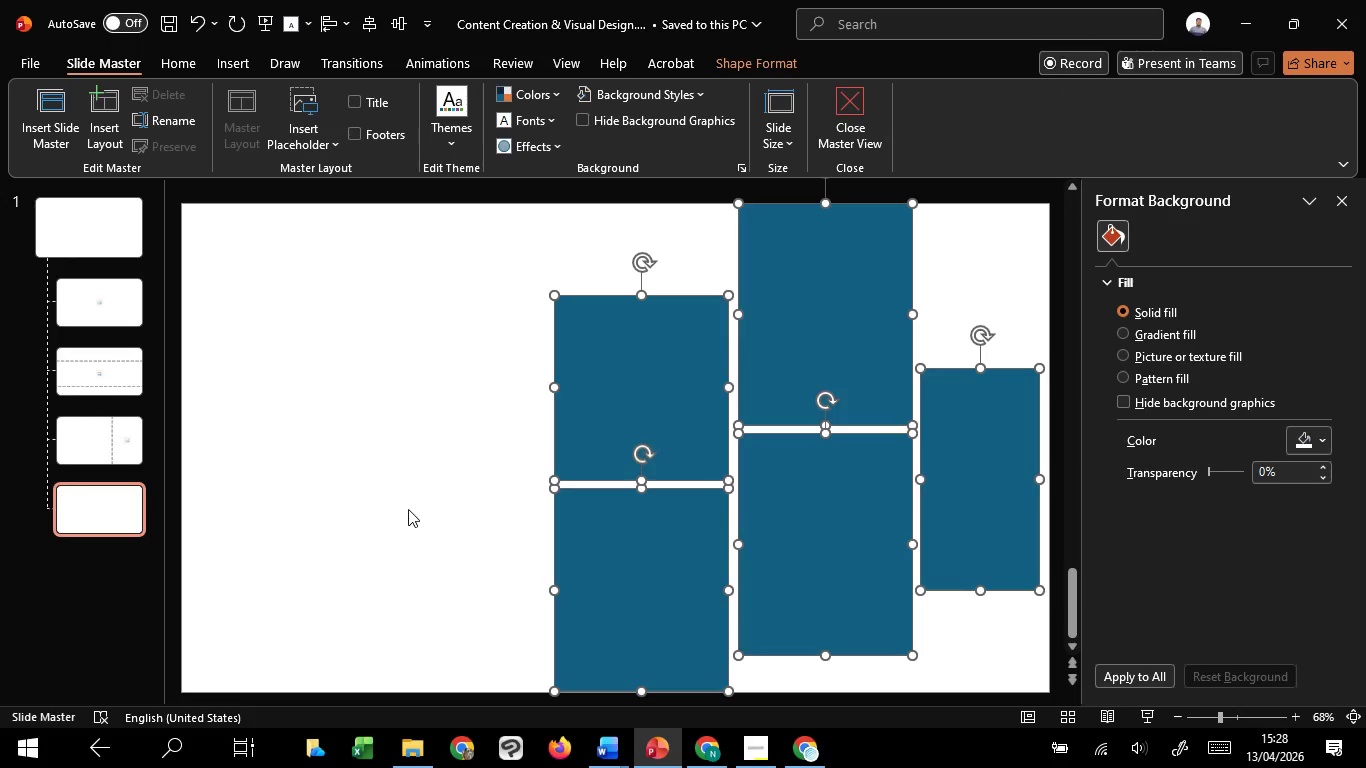 
left_click([408, 509])
 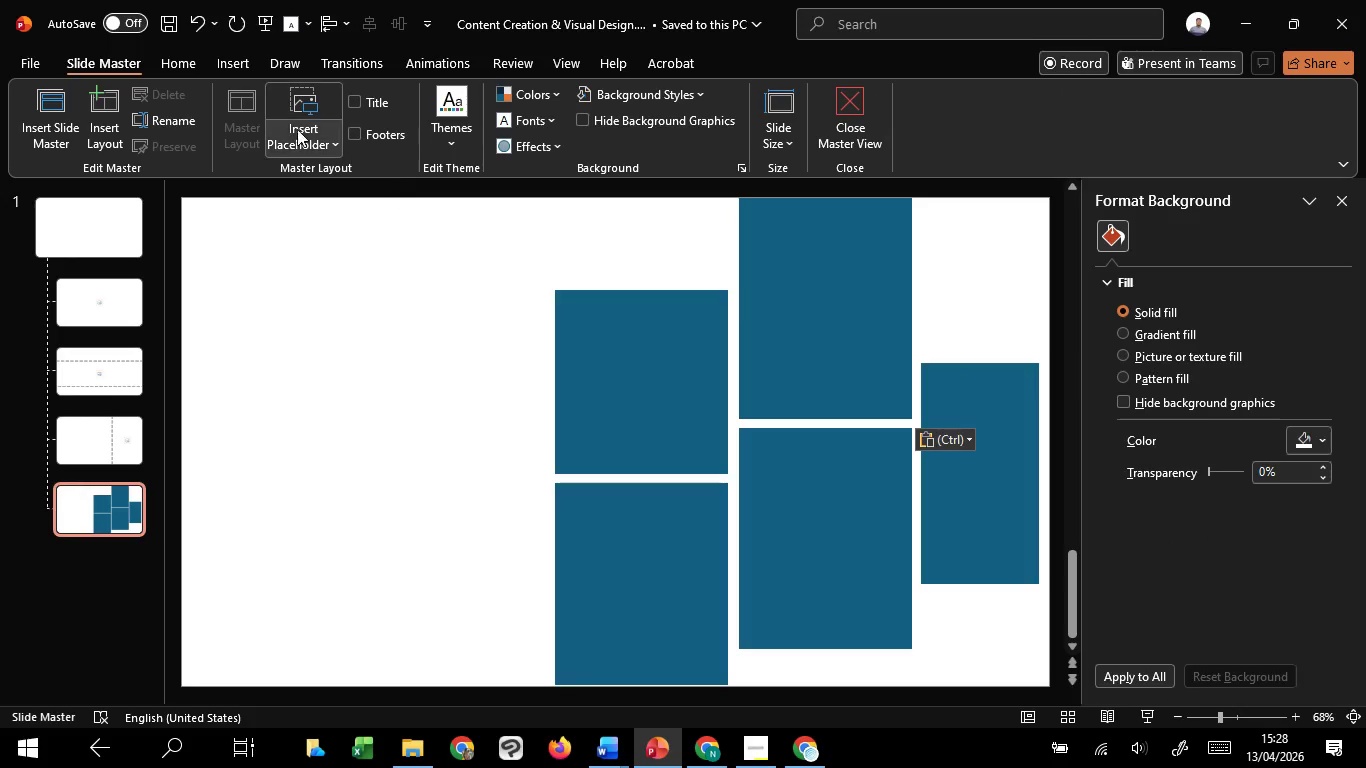 
left_click([293, 126])
 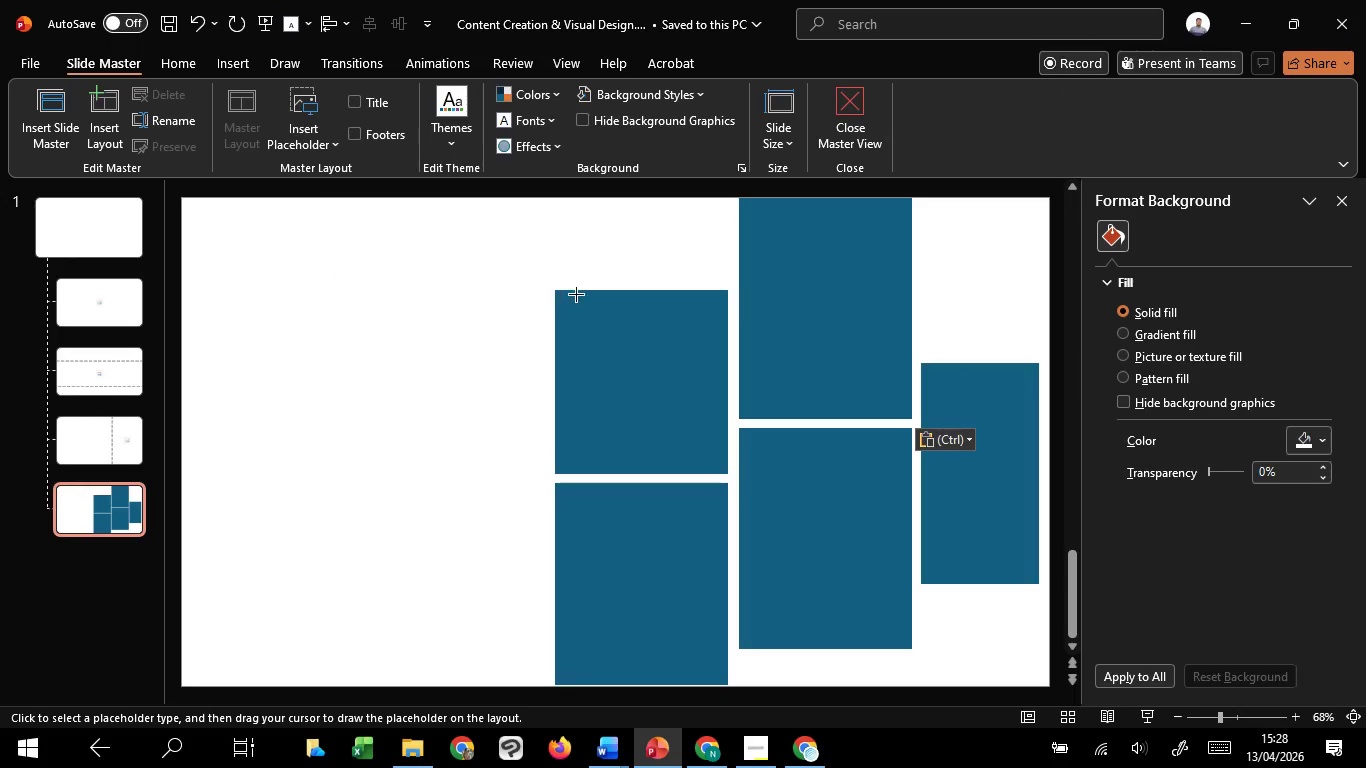 
left_click_drag(start_coordinate=[523, 256], to_coordinate=[739, 482])
 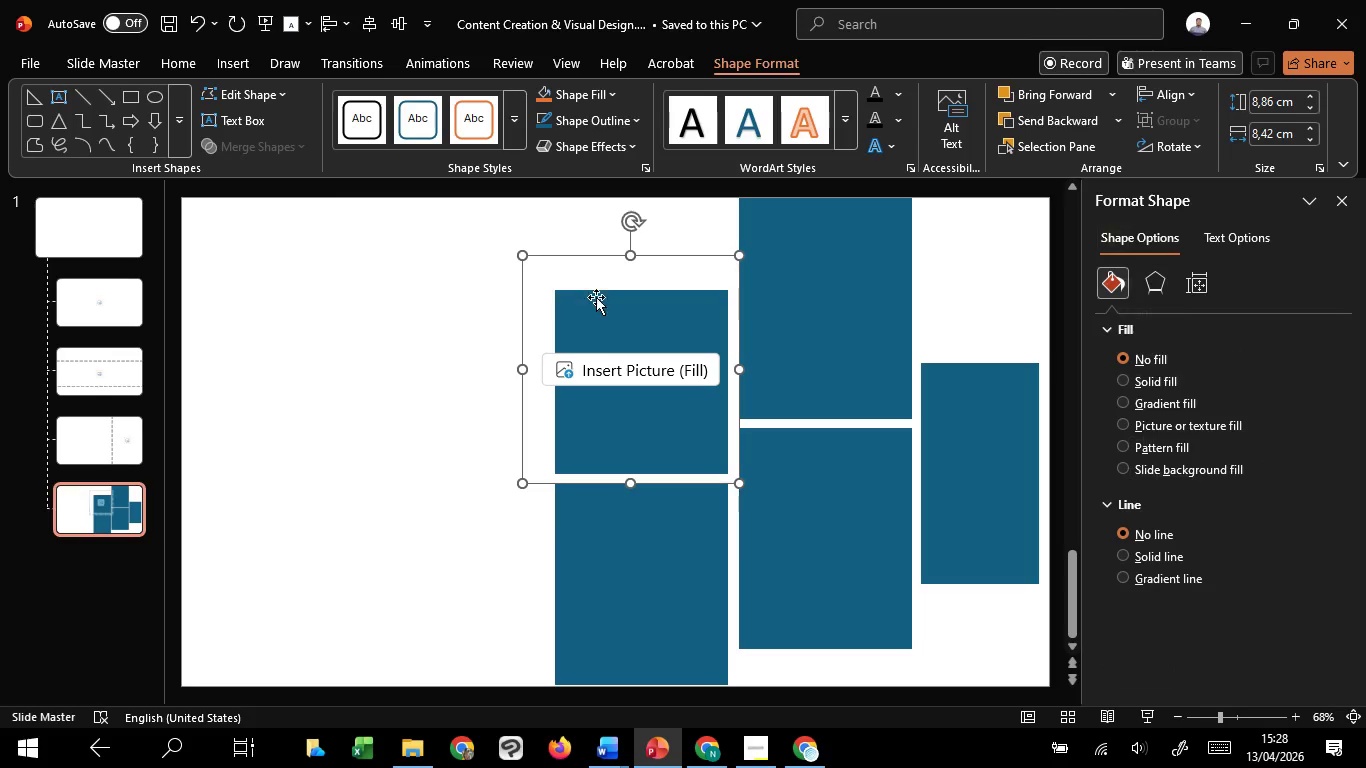 
right_click([596, 290])
 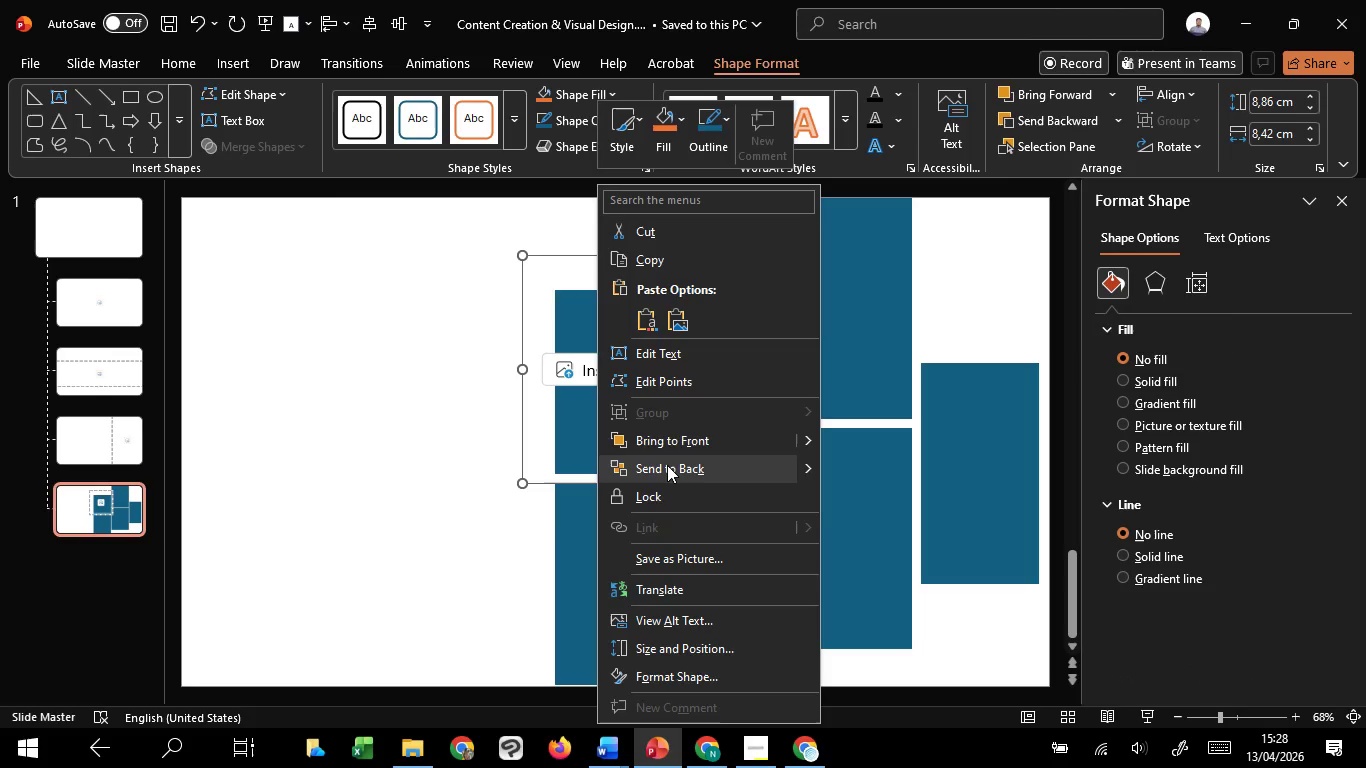 
left_click([667, 465])
 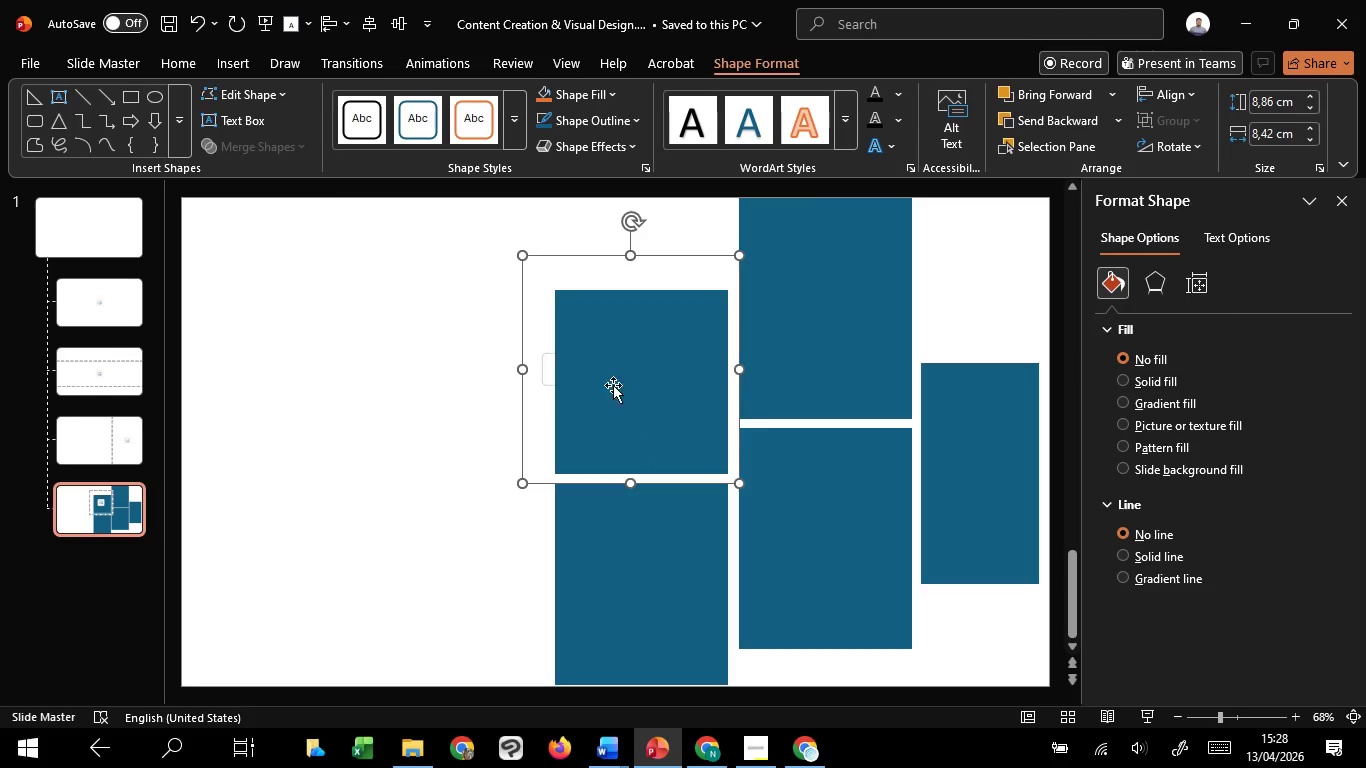 
hold_key(key=ShiftLeft, duration=0.66)
double_click([611, 361])
 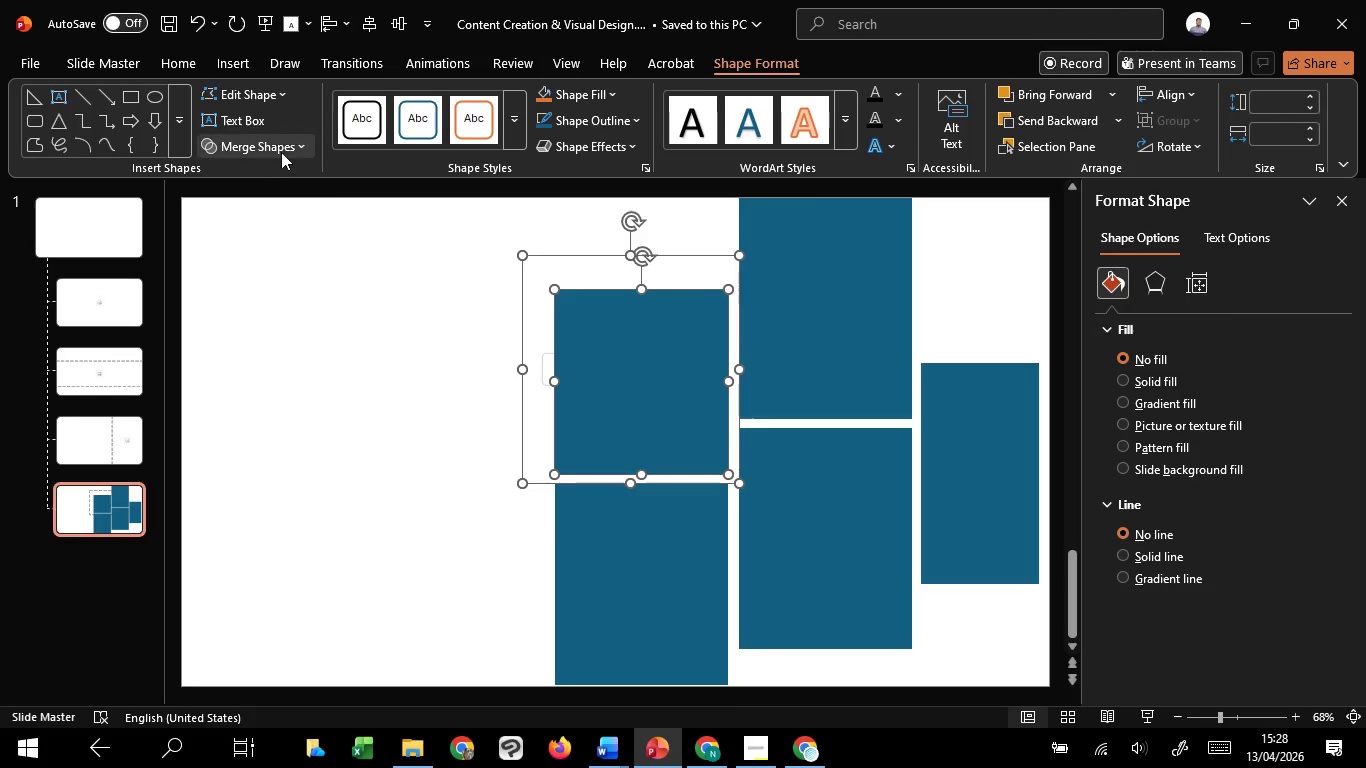 
left_click([274, 147])
 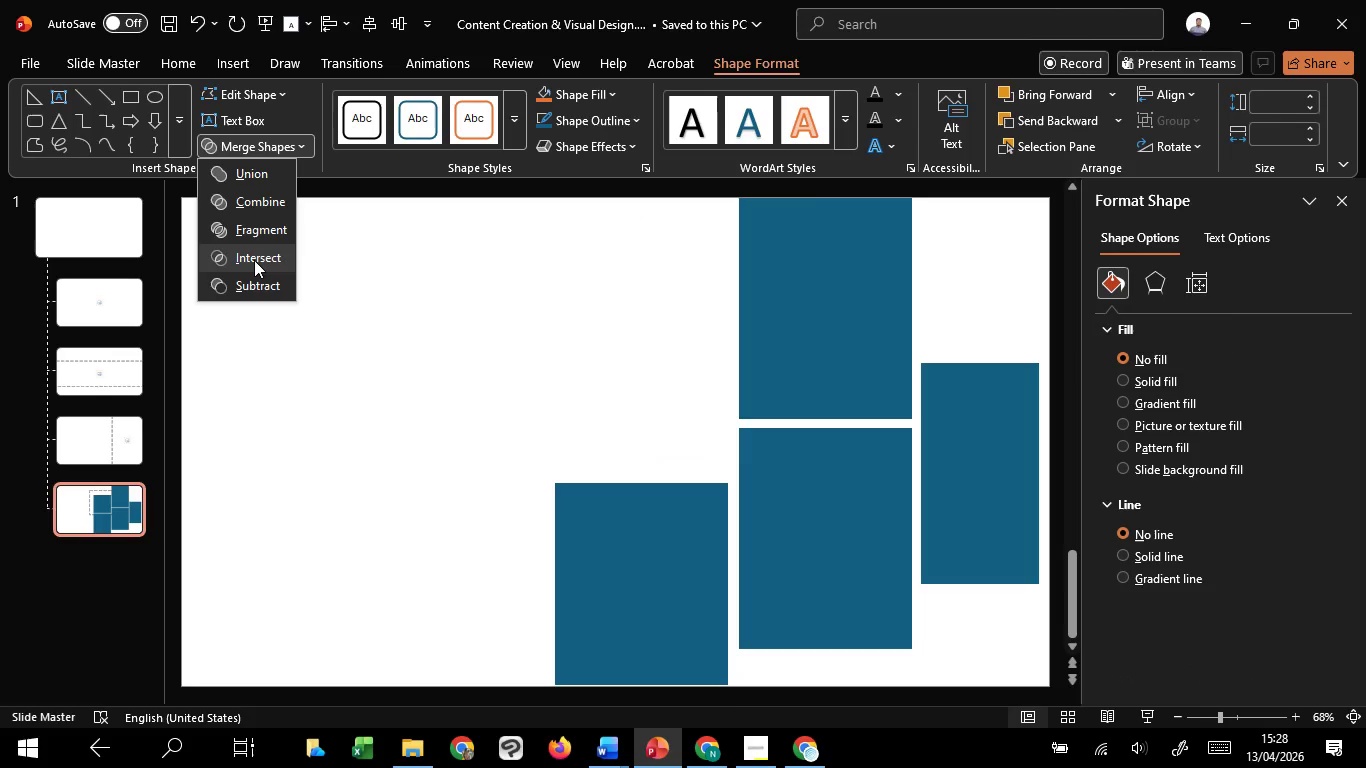 
left_click([254, 260])
 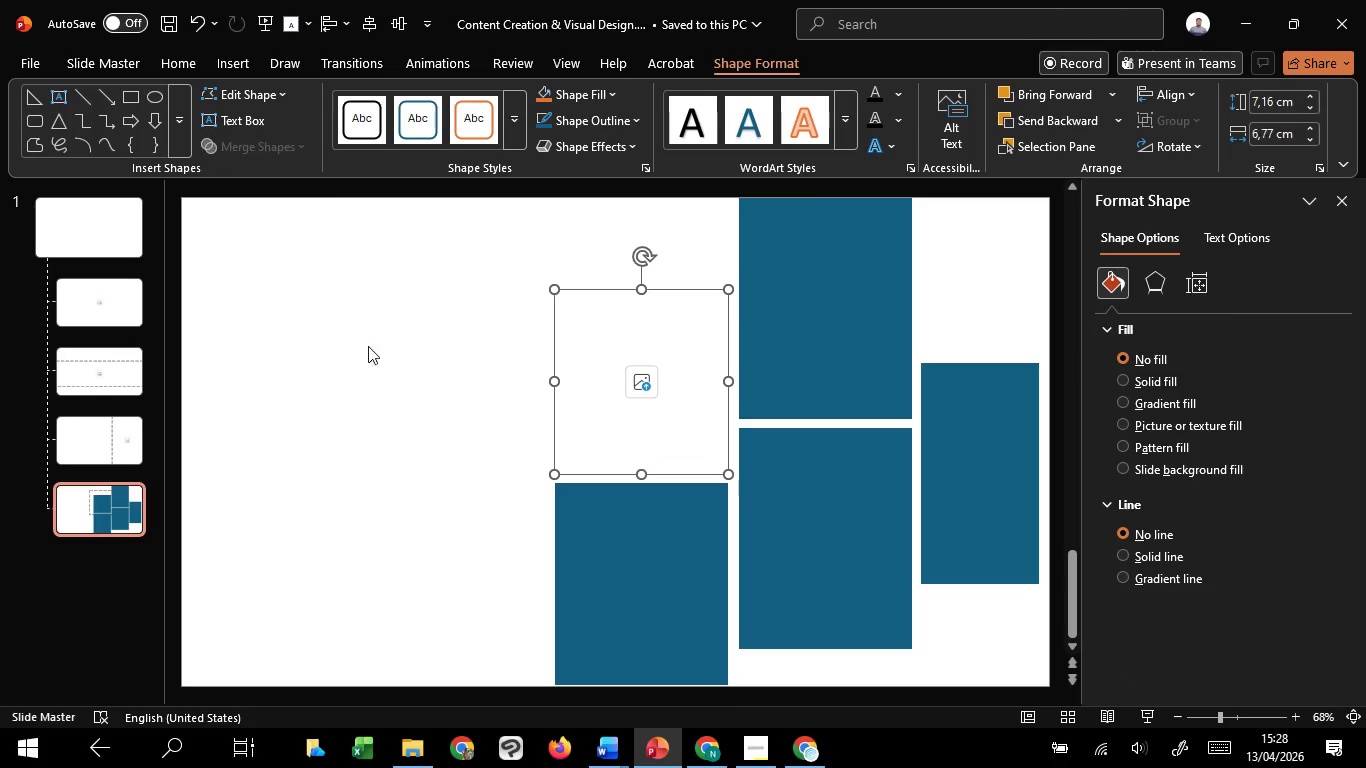 
left_click_drag(start_coordinate=[371, 349], to_coordinate=[368, 339])
 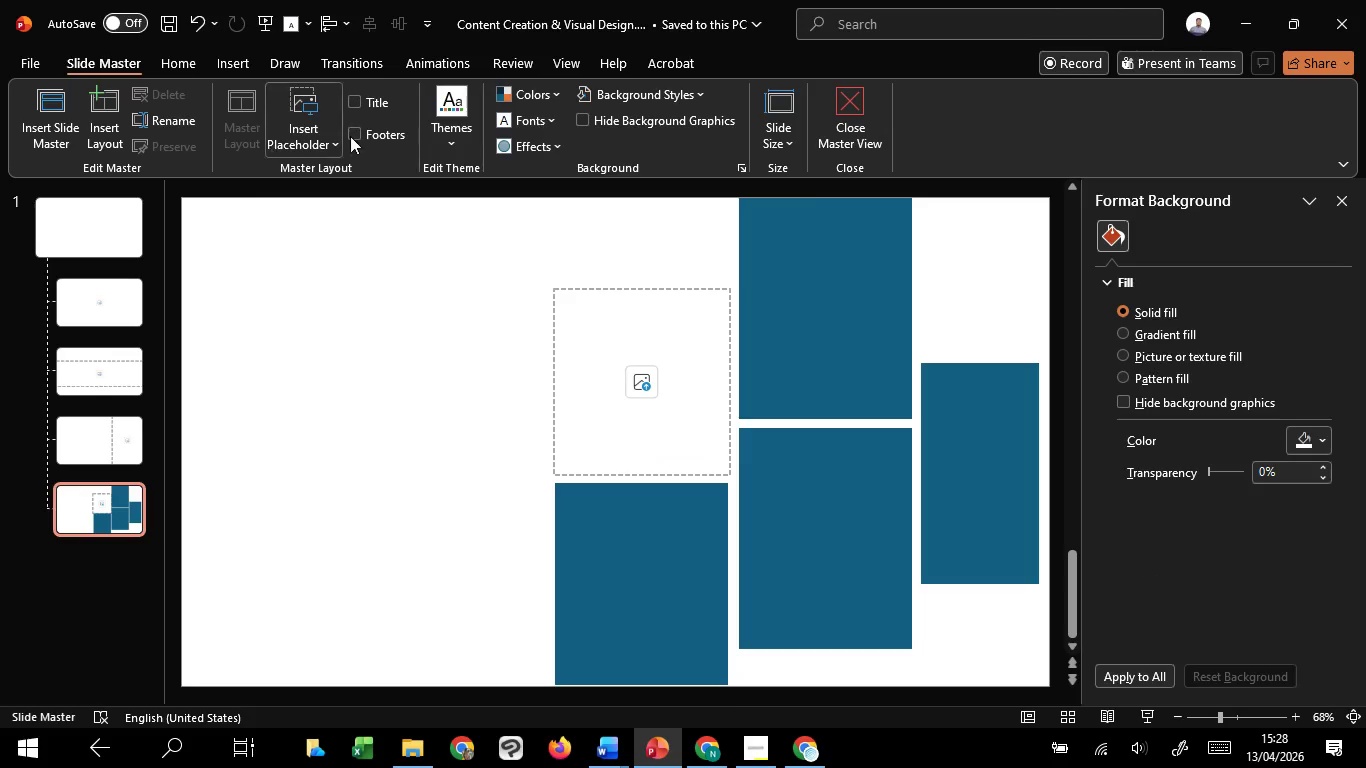 
left_click([350, 136])
 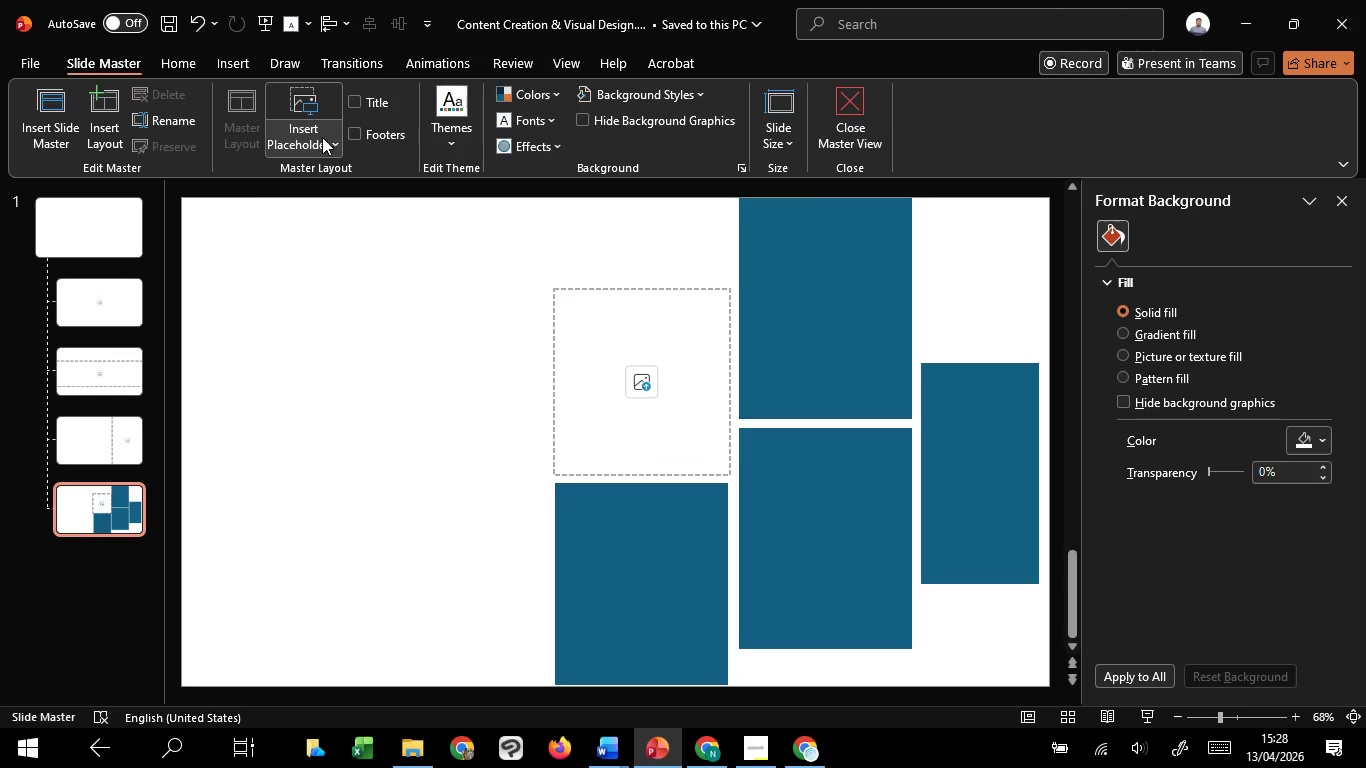 
left_click([322, 137])
 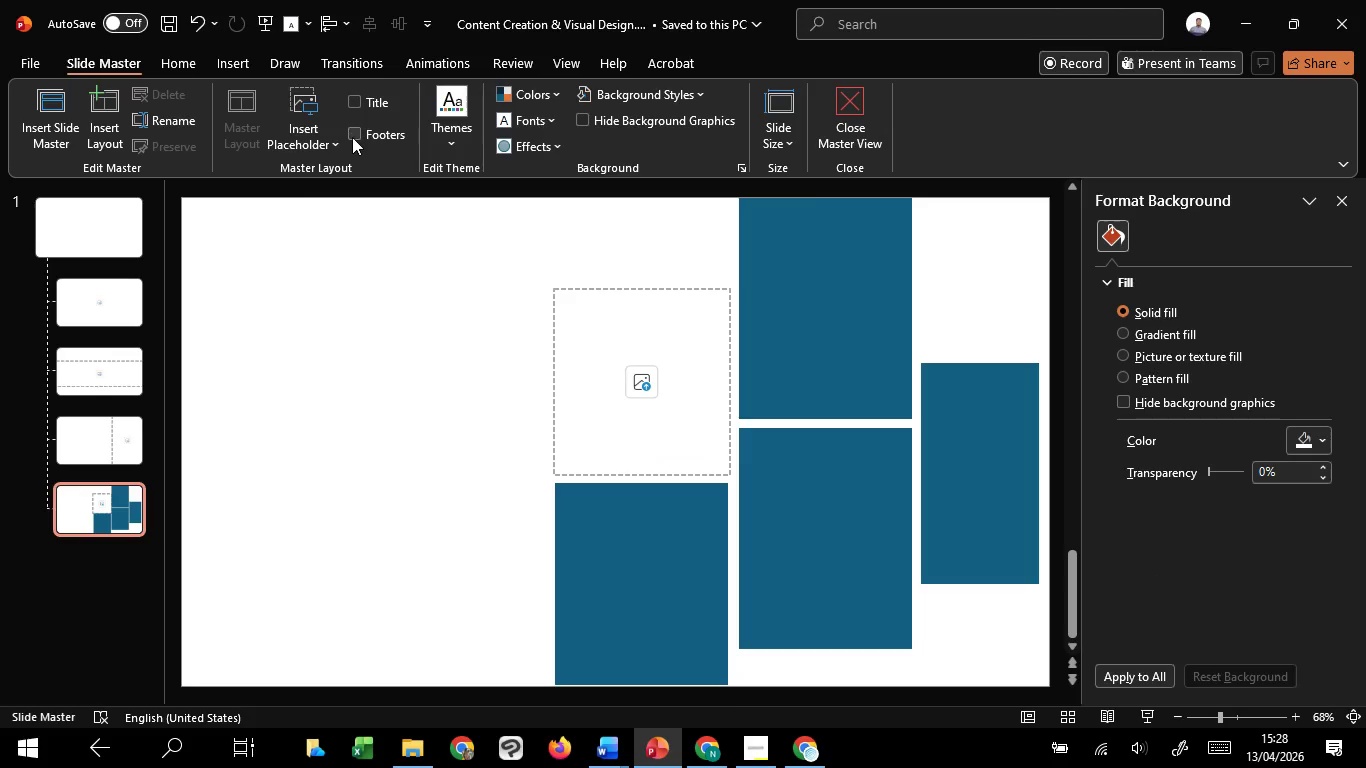 
double_click([311, 142])
 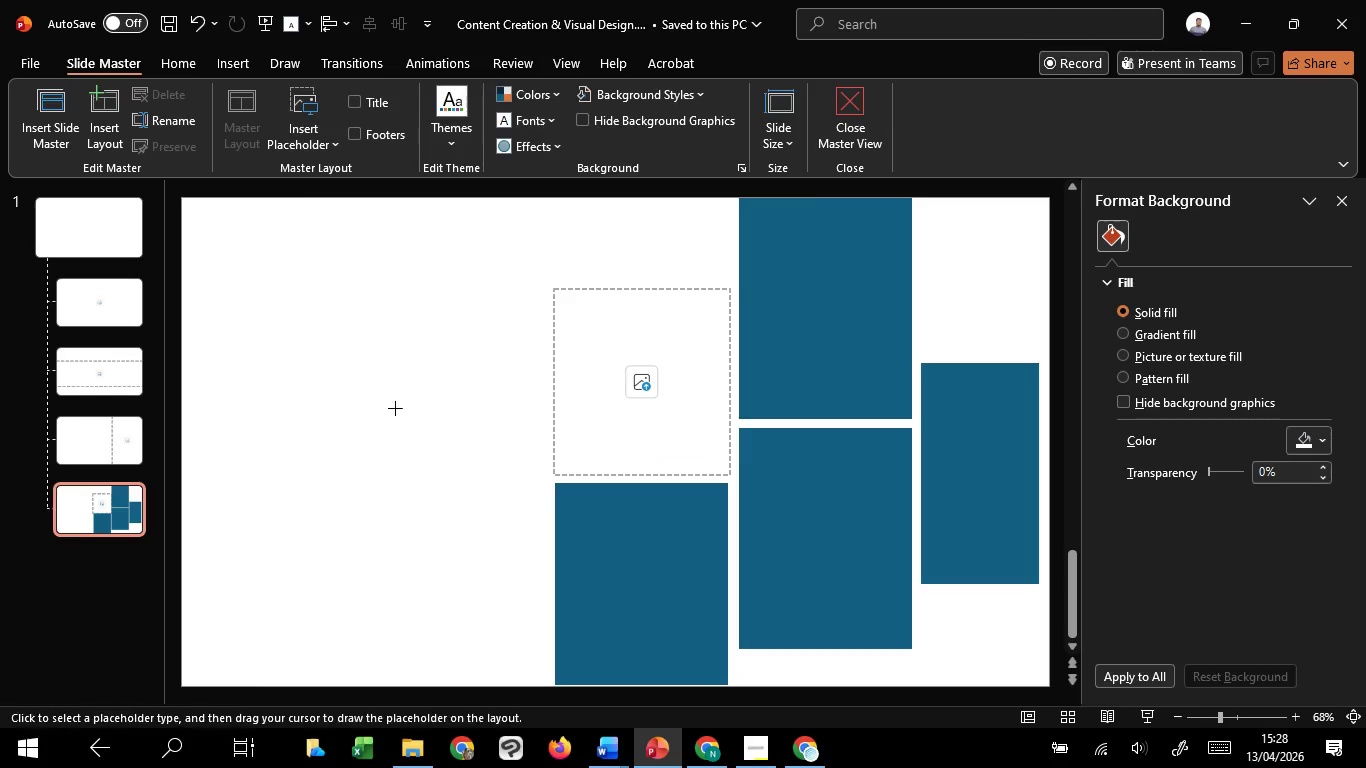 
left_click_drag(start_coordinate=[481, 457], to_coordinate=[776, 766])
 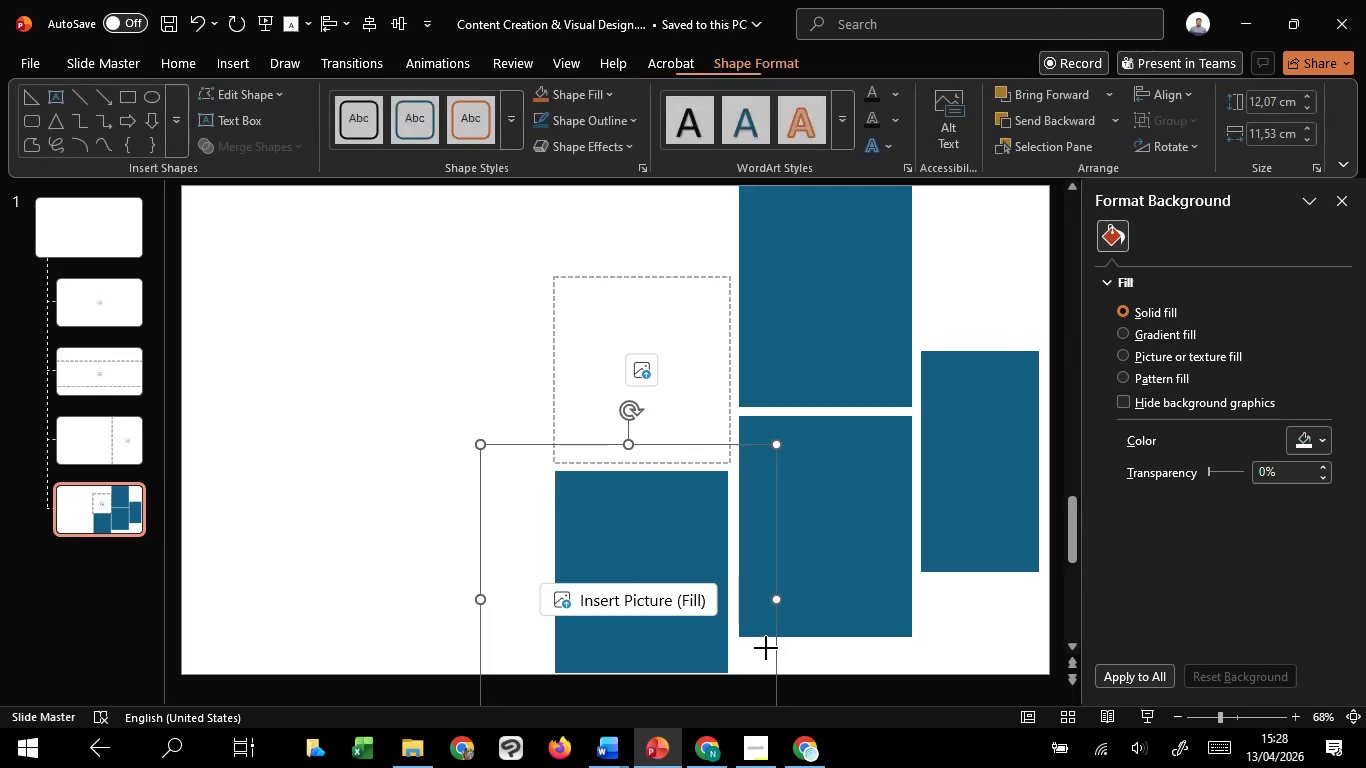 
right_click([766, 648])
 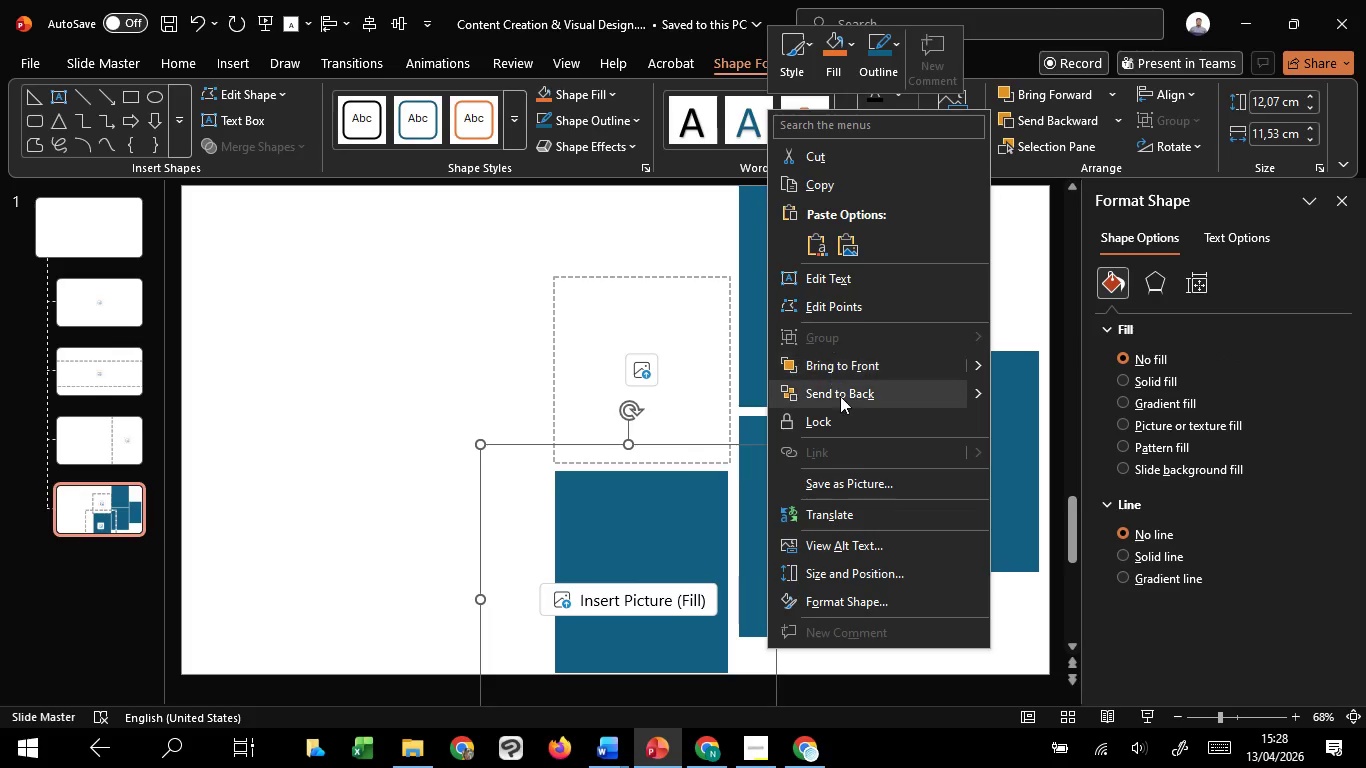 
left_click([842, 395])
 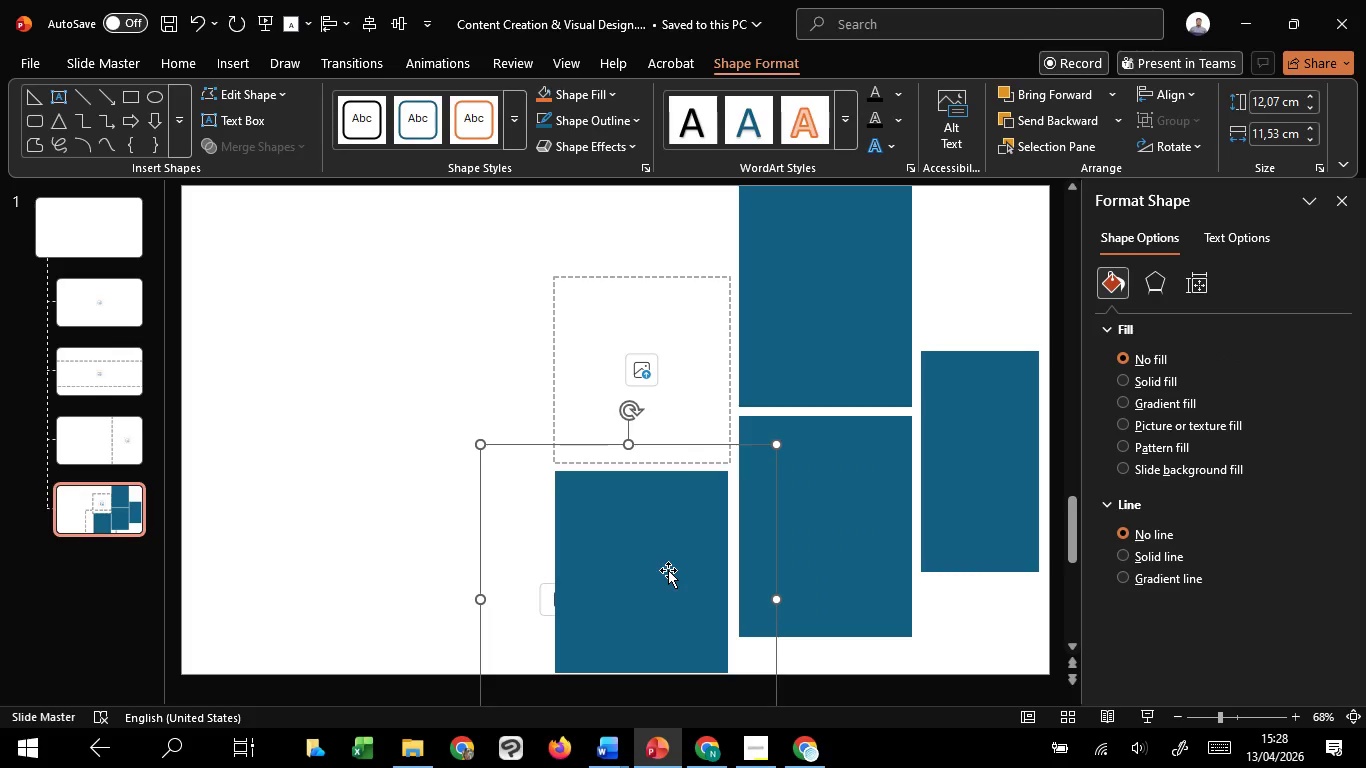 
hold_key(key=ShiftLeft, duration=0.86)
left_click([668, 570])
 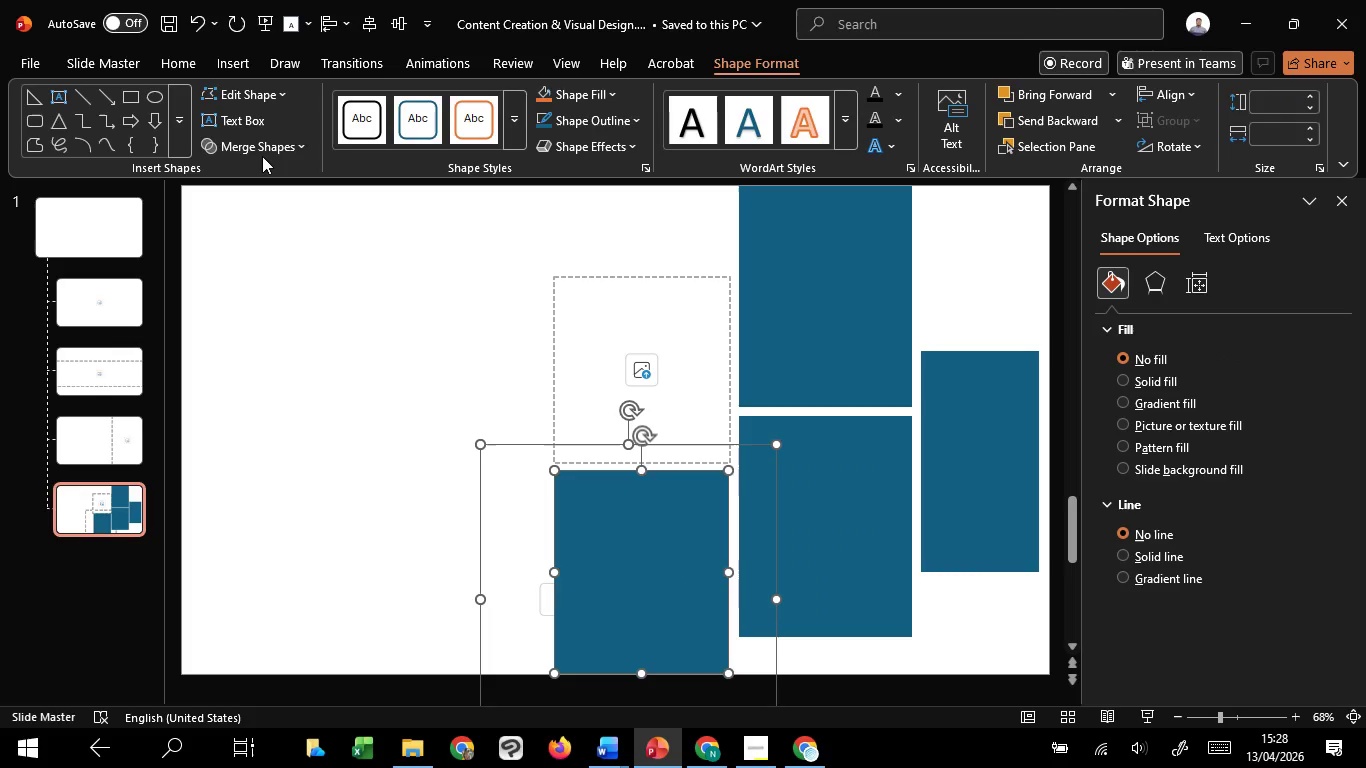 
left_click([262, 156])
 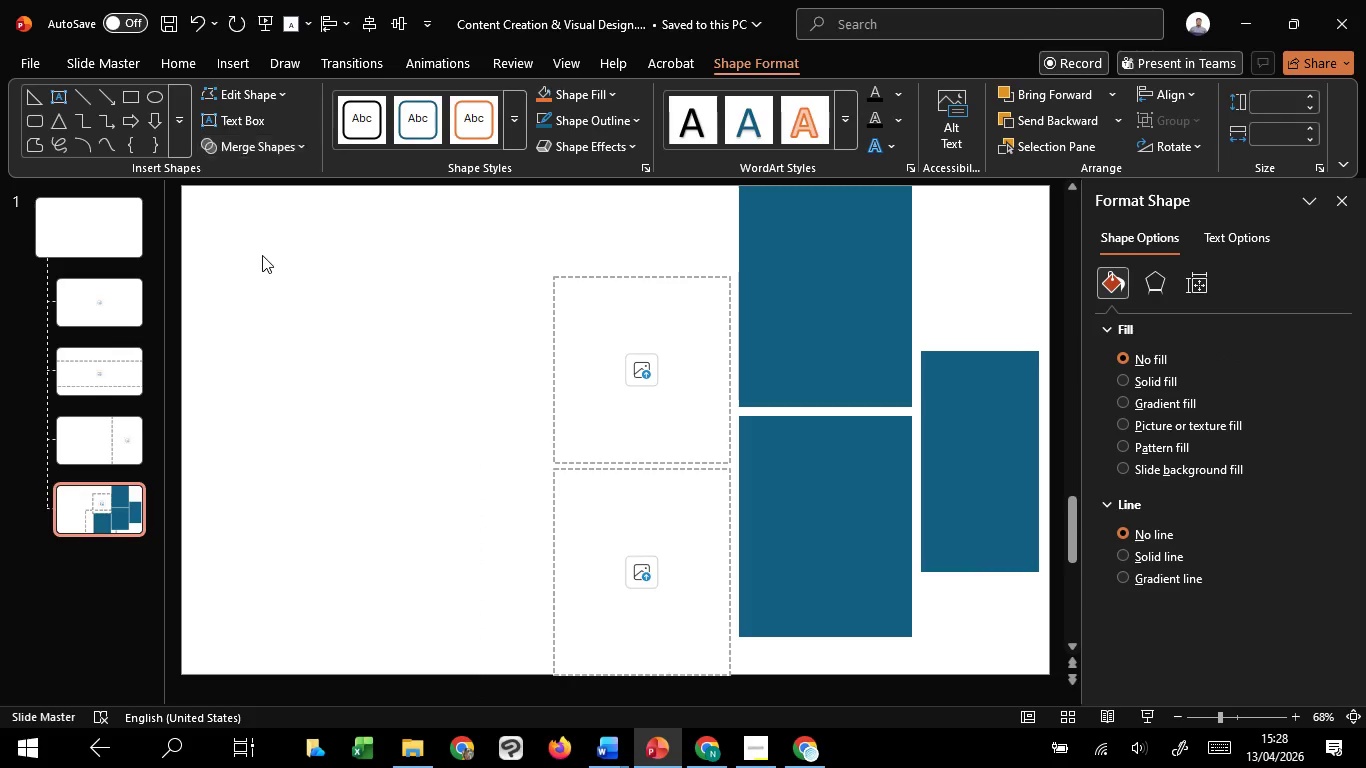 
double_click([322, 321])
 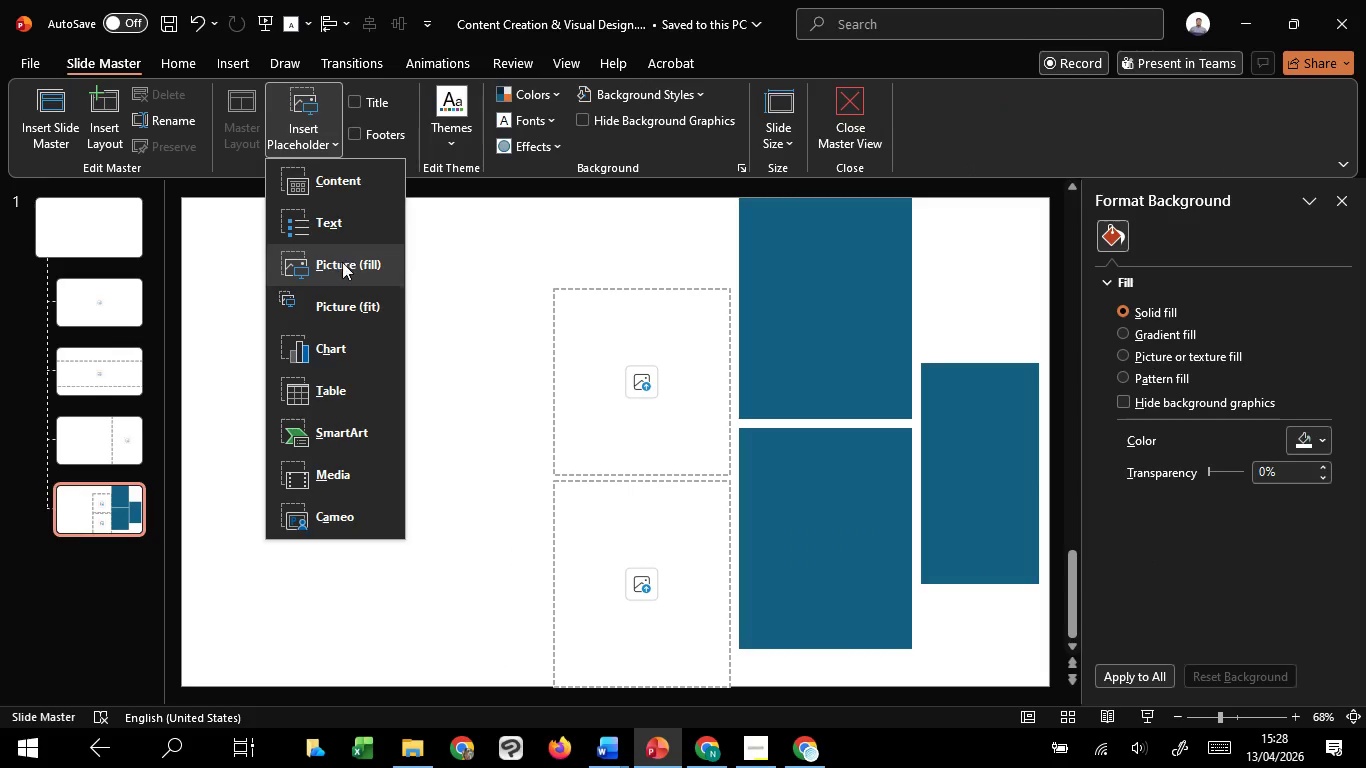 
left_click([342, 264])
 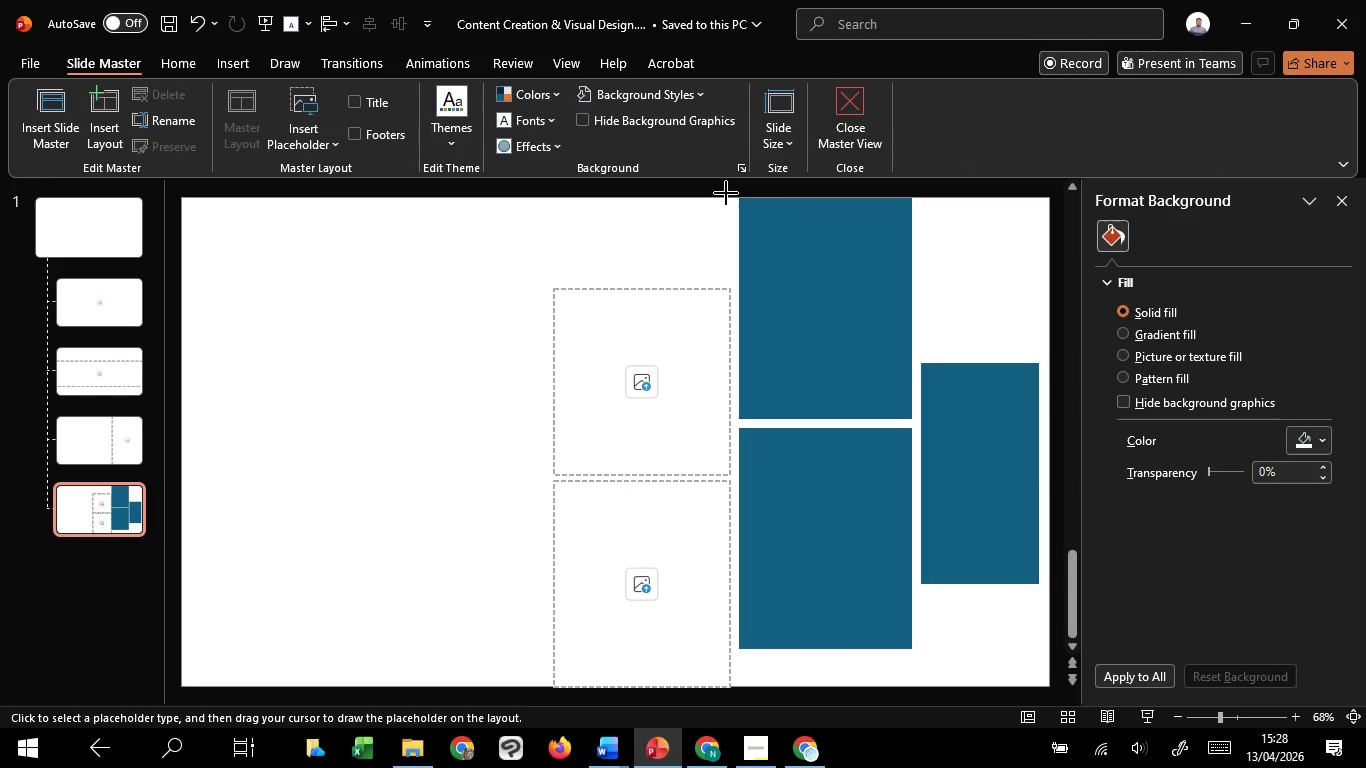 
left_click_drag(start_coordinate=[726, 193], to_coordinate=[928, 437])
 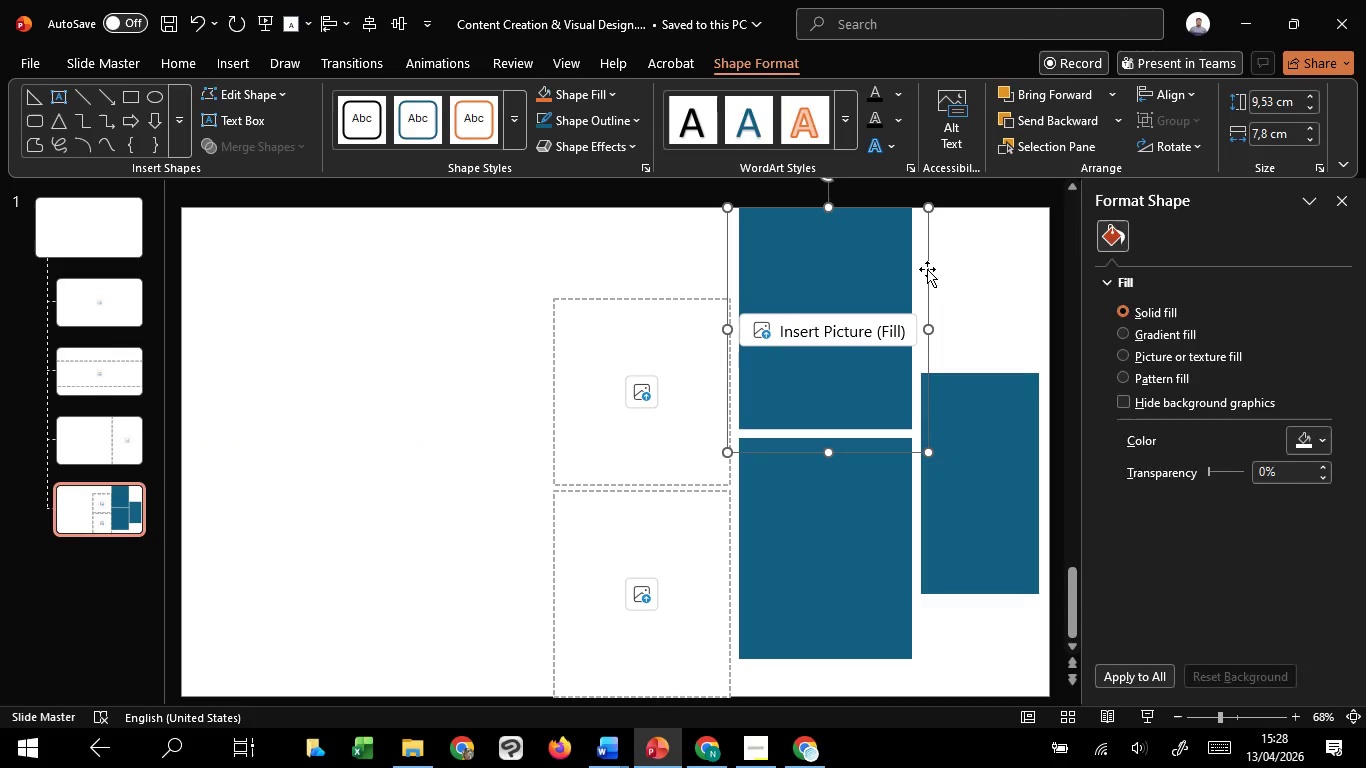 
right_click([927, 269])
 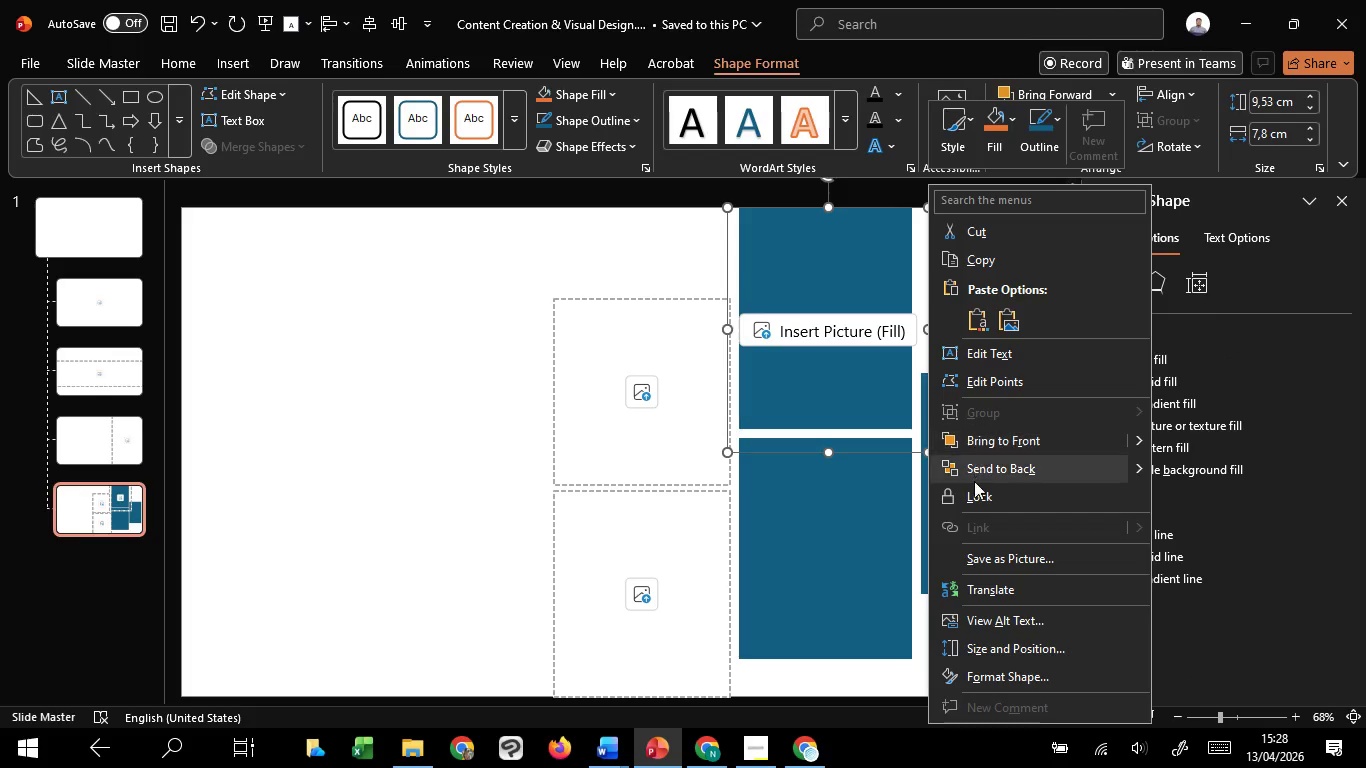 
left_click([974, 481])
 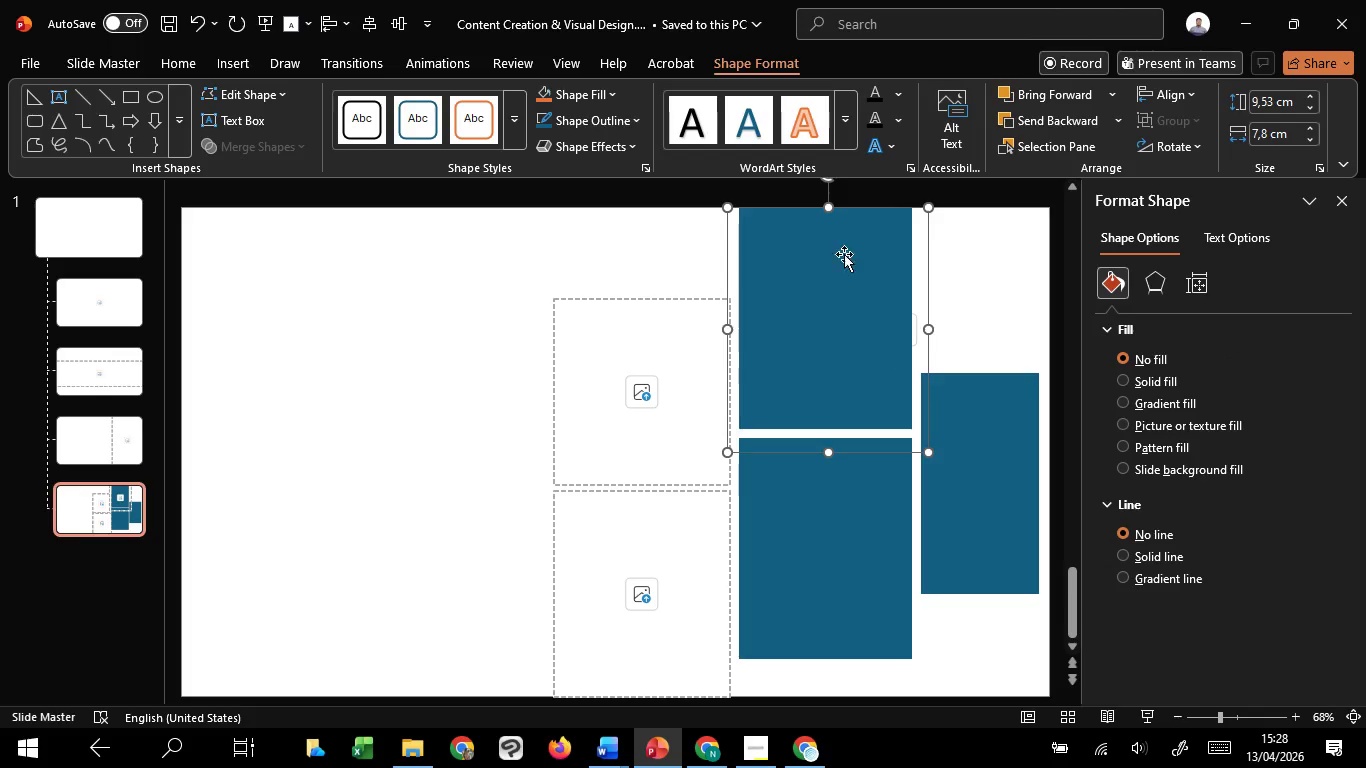 
hold_key(key=ShiftLeft, duration=1.01)
left_click([840, 242])
 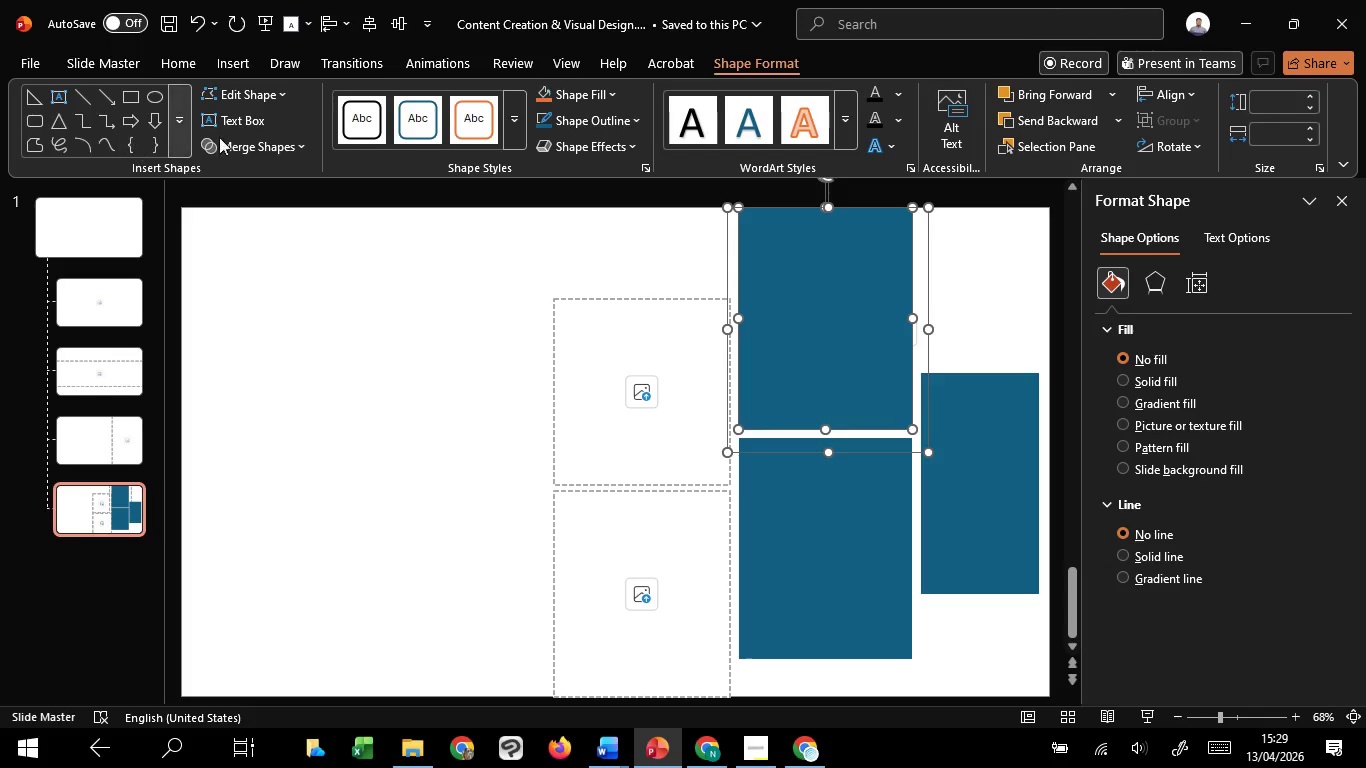 
left_click([226, 138])
 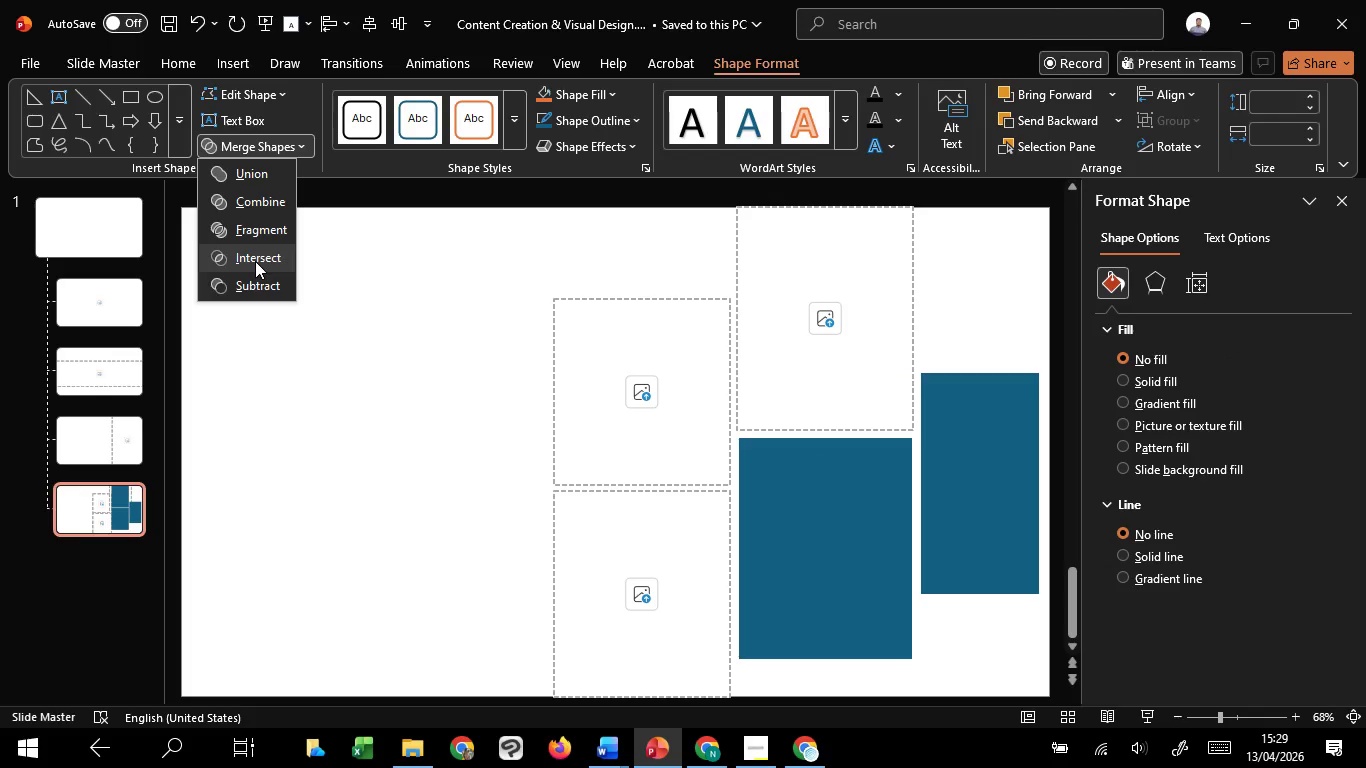 
left_click([255, 261])
 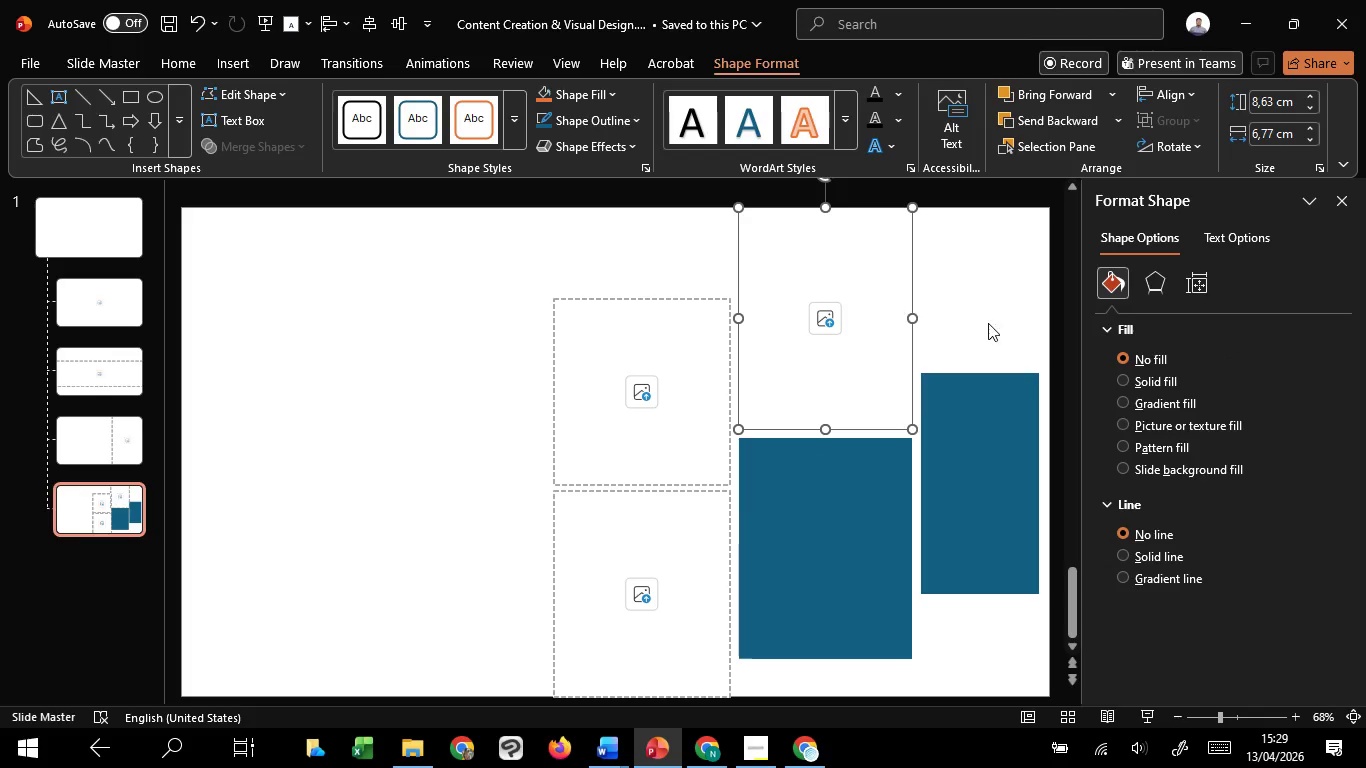 
left_click([1021, 318])
 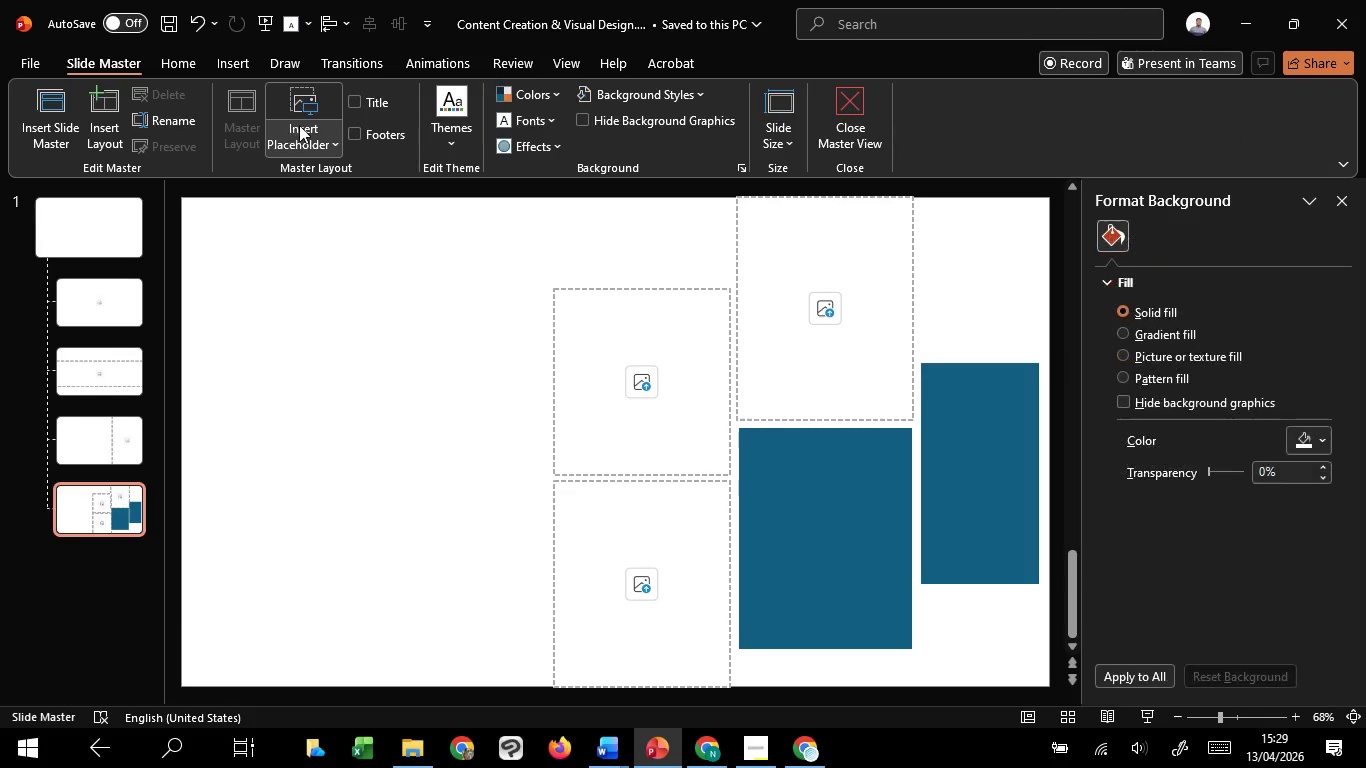 
left_click([302, 128])
 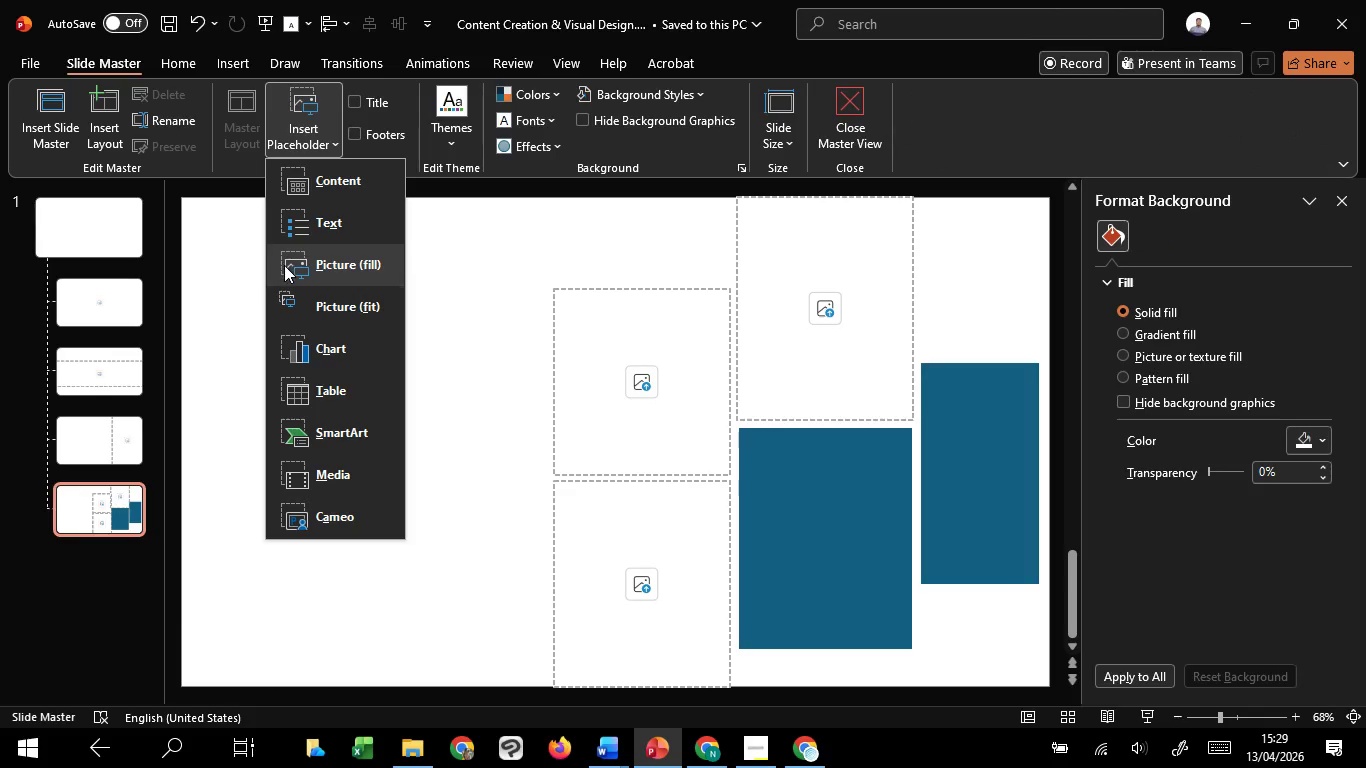 
left_click([284, 265])
 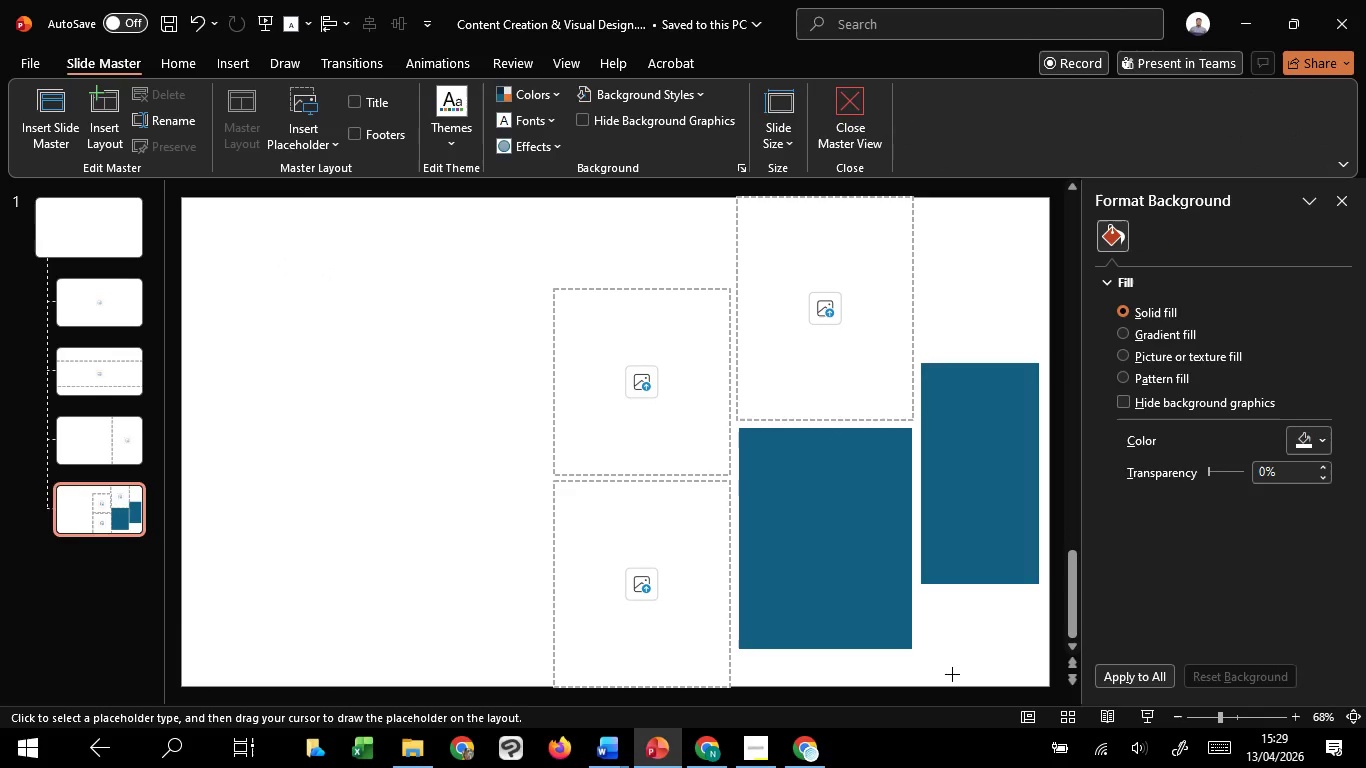 
left_click_drag(start_coordinate=[950, 676], to_coordinate=[708, 397])
 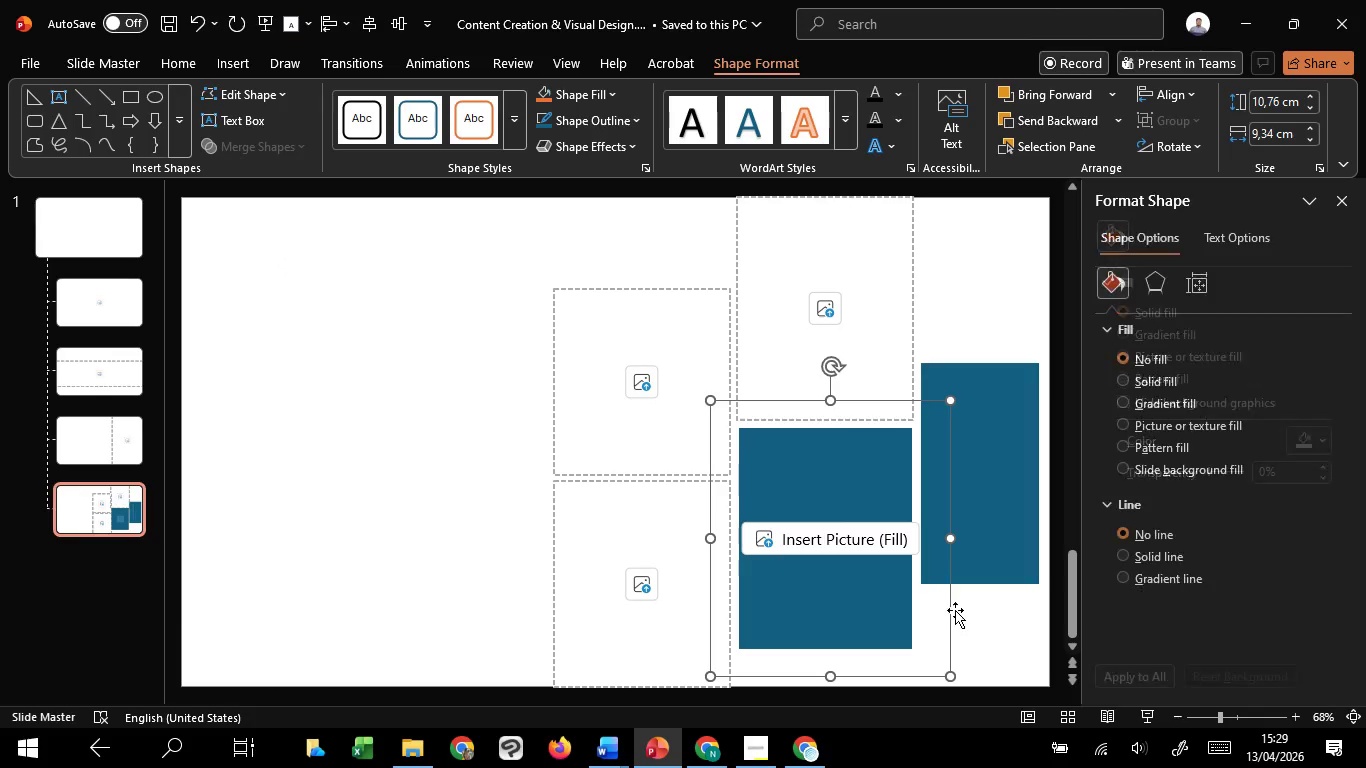 
right_click([956, 611])
 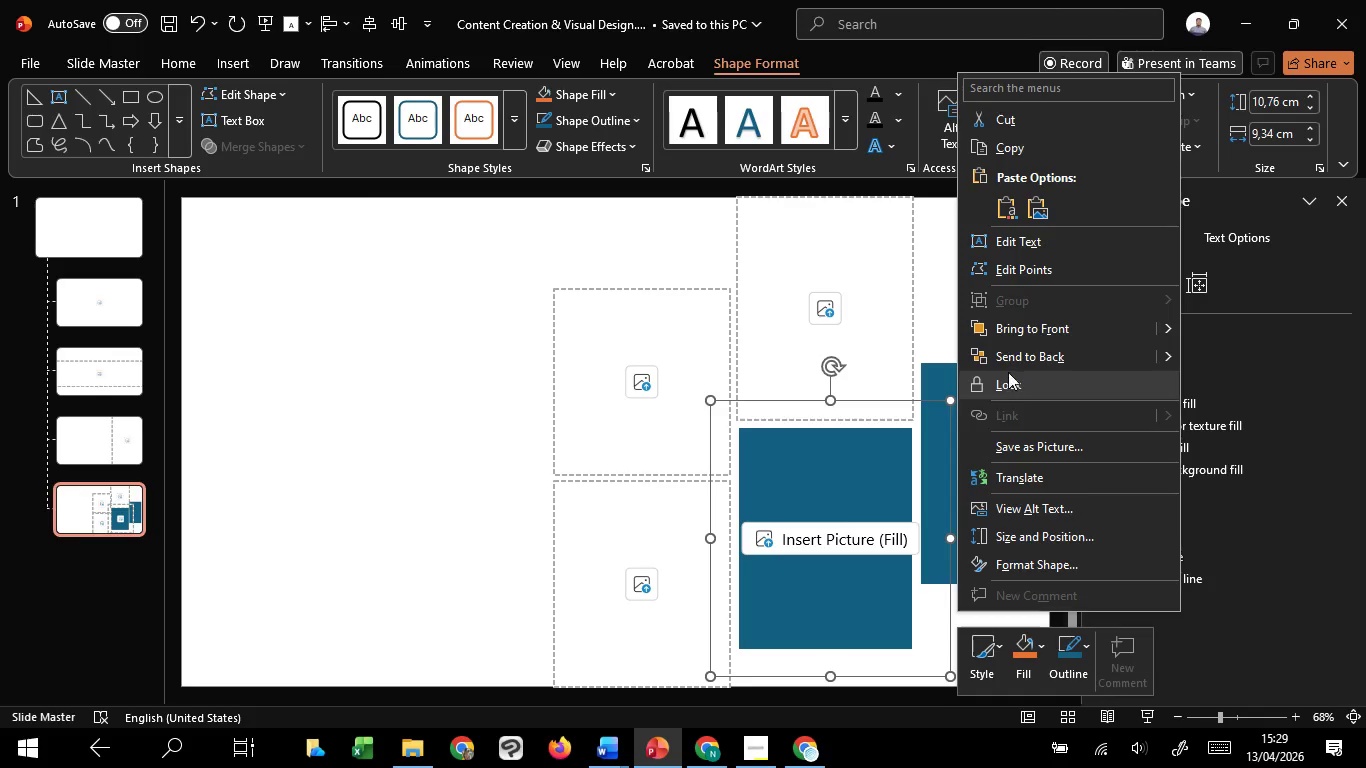 
left_click([1010, 366])
 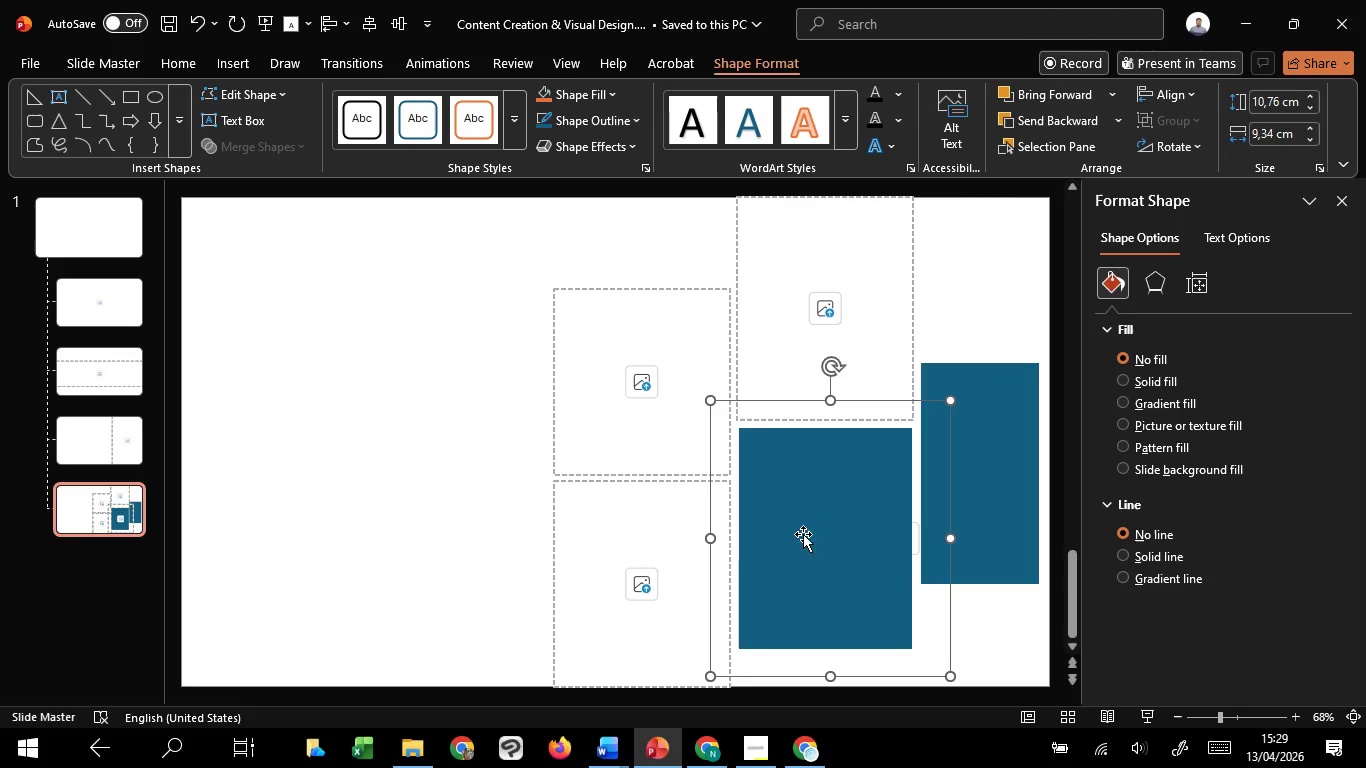 
hold_key(key=ShiftLeft, duration=1.06)
double_click([749, 568])
 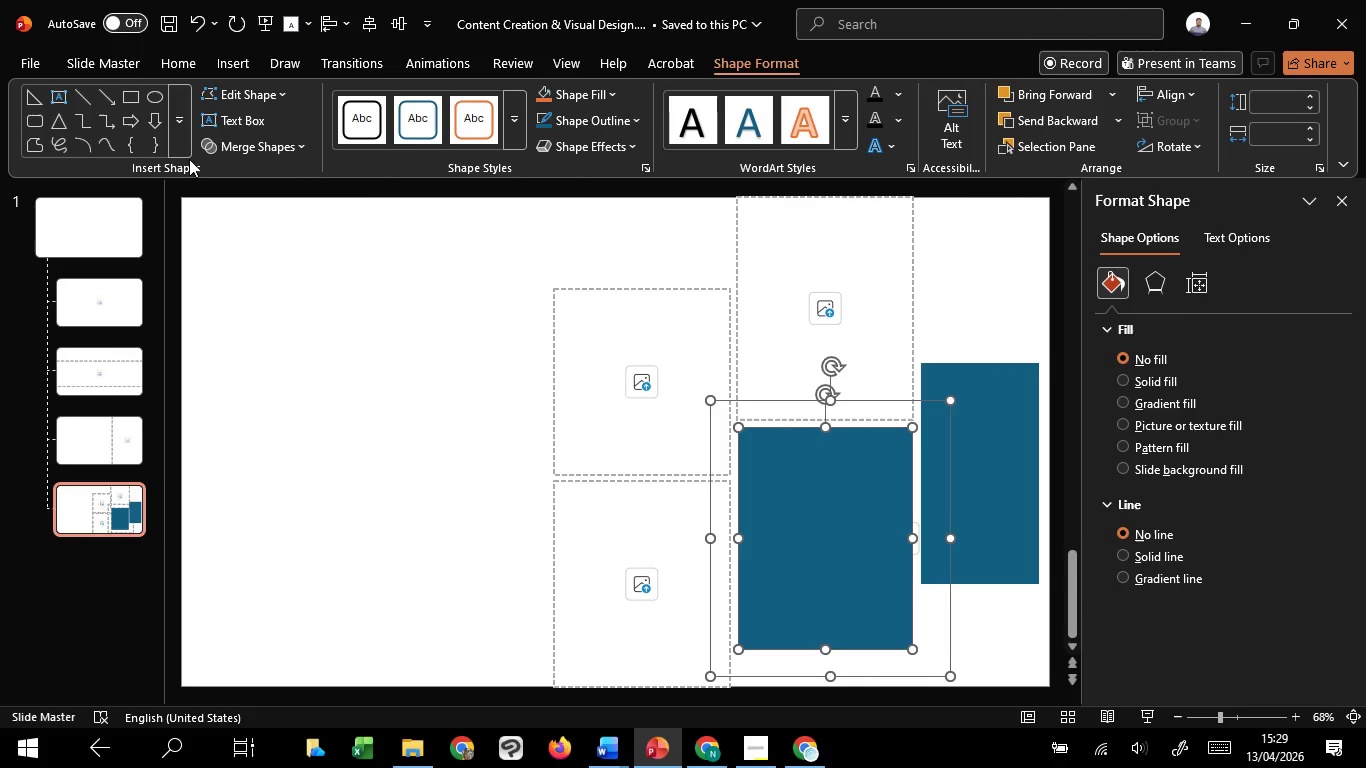 
left_click([261, 157])
 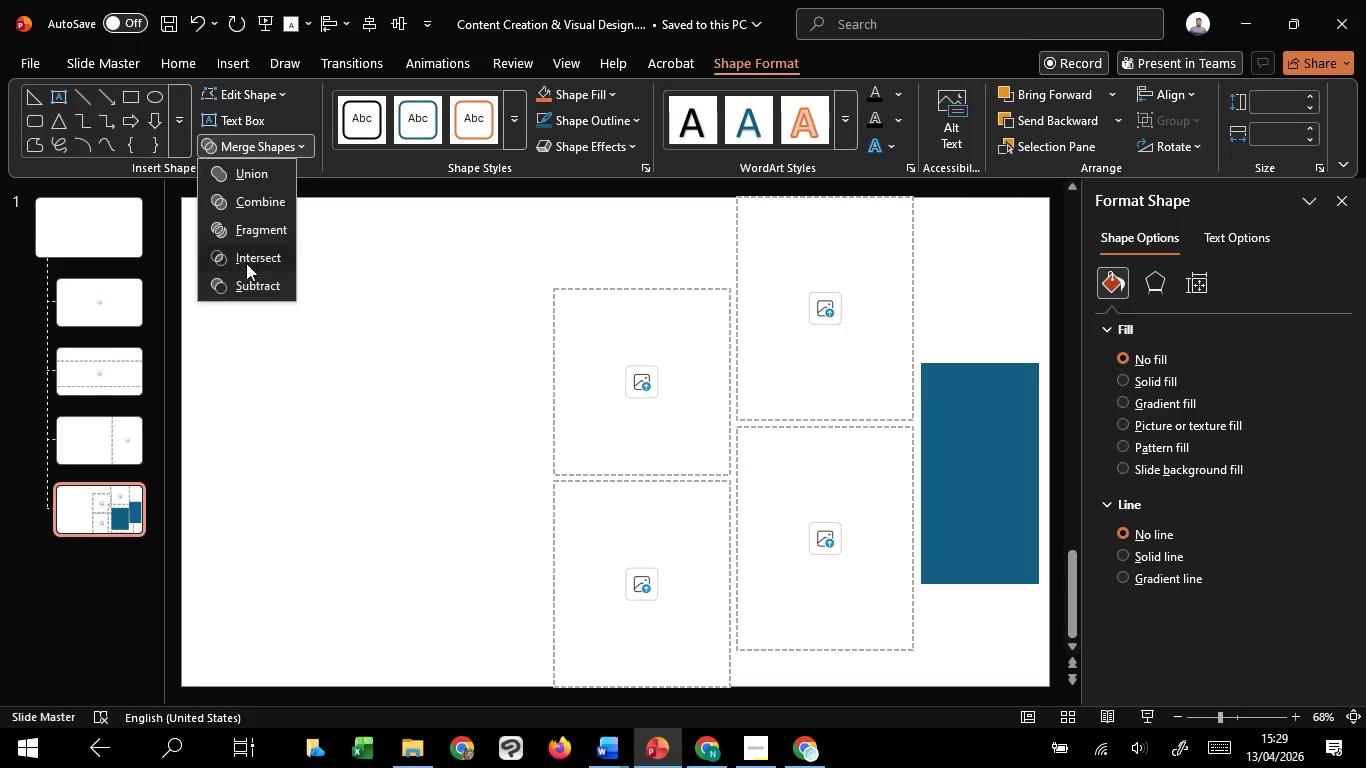 
double_click([296, 324])
 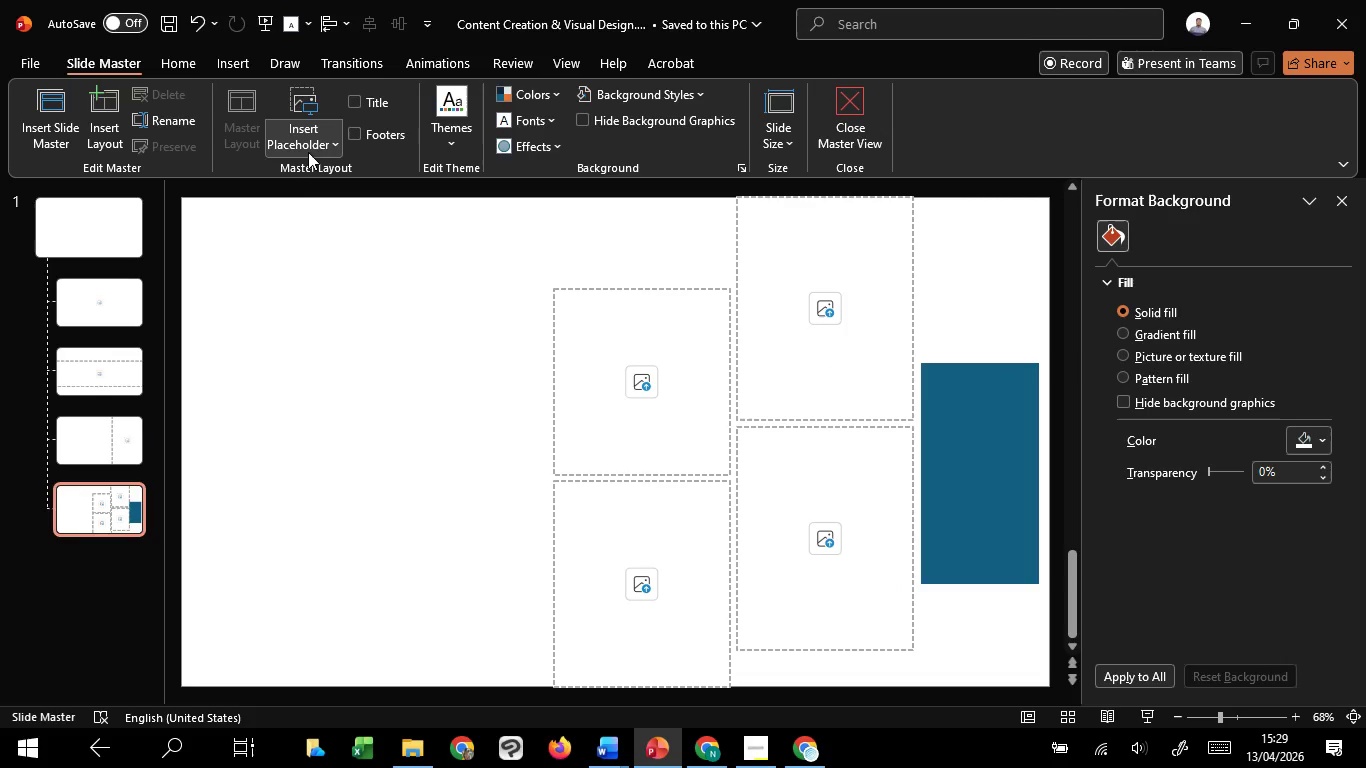 
left_click([308, 151])
 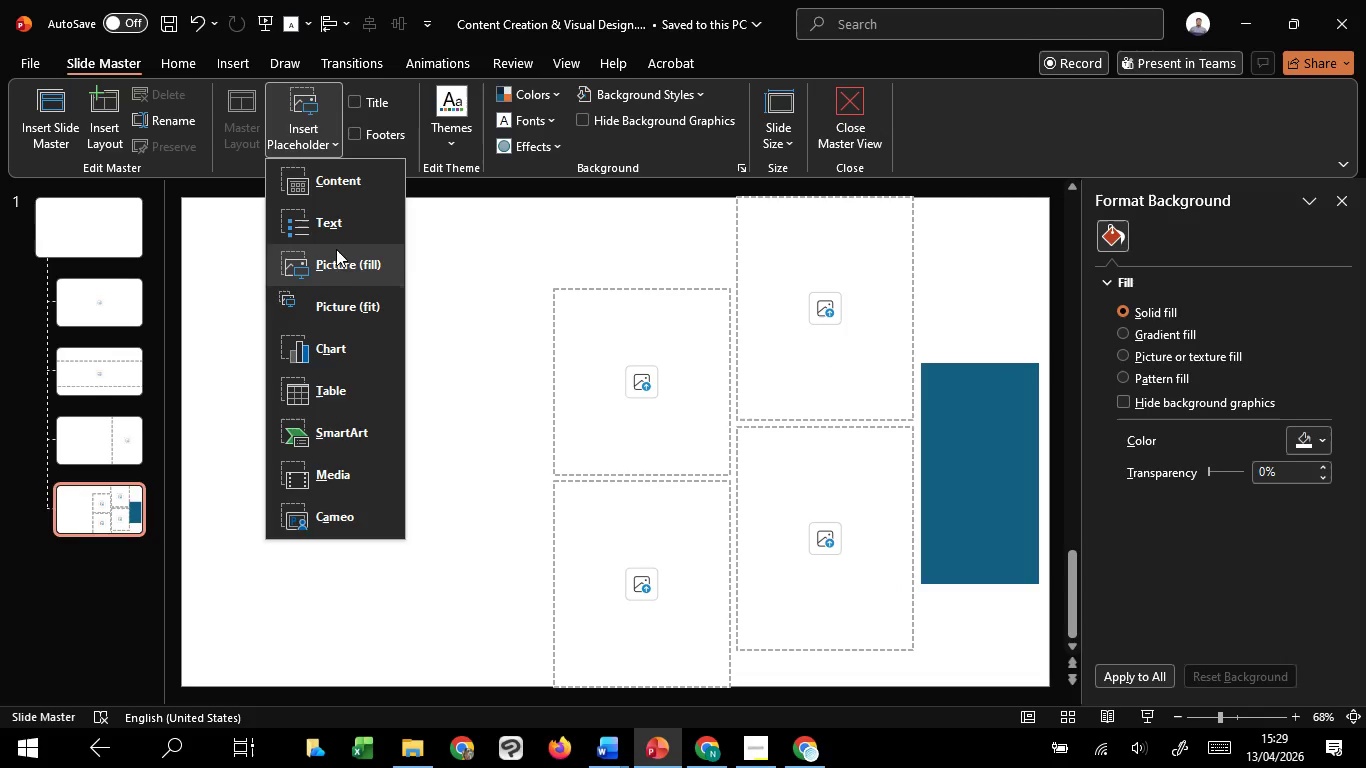 
left_click([342, 263])
 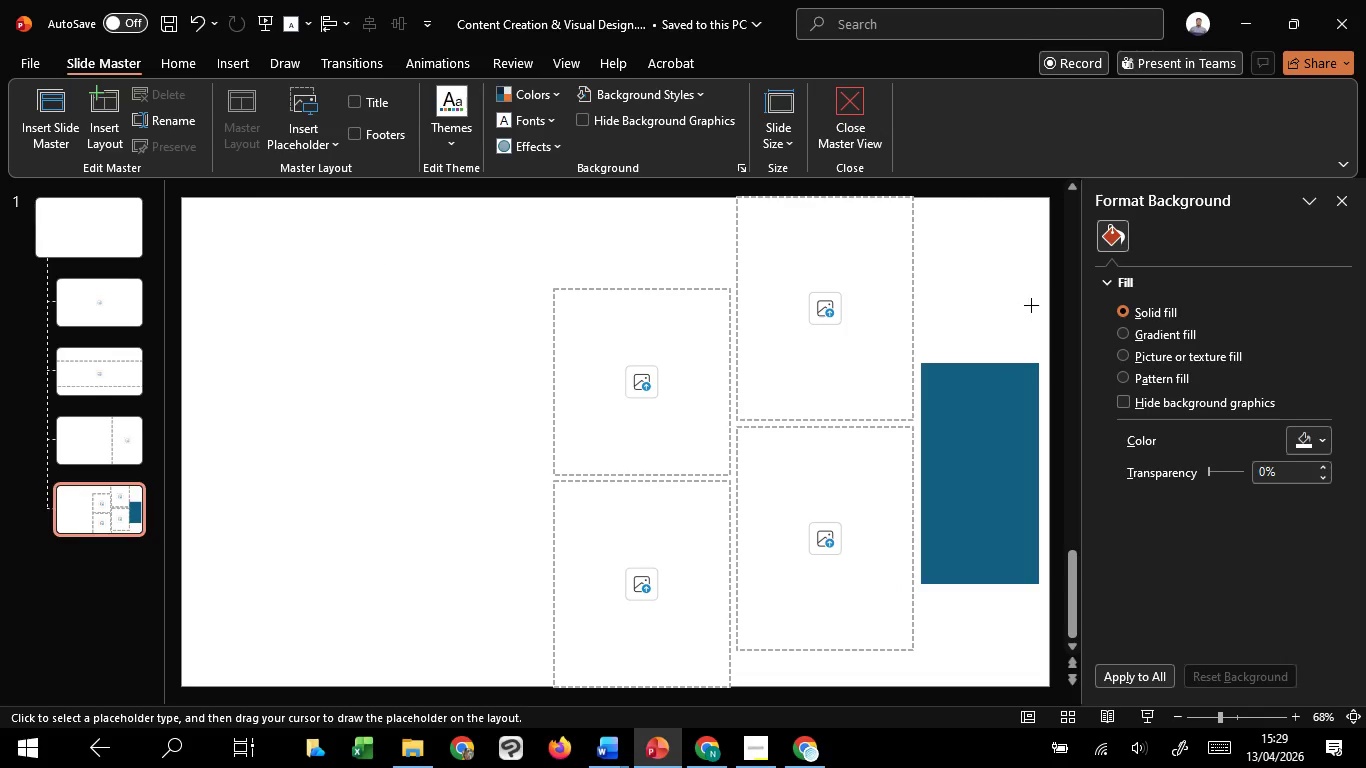 
left_click_drag(start_coordinate=[1043, 305], to_coordinate=[909, 614])
 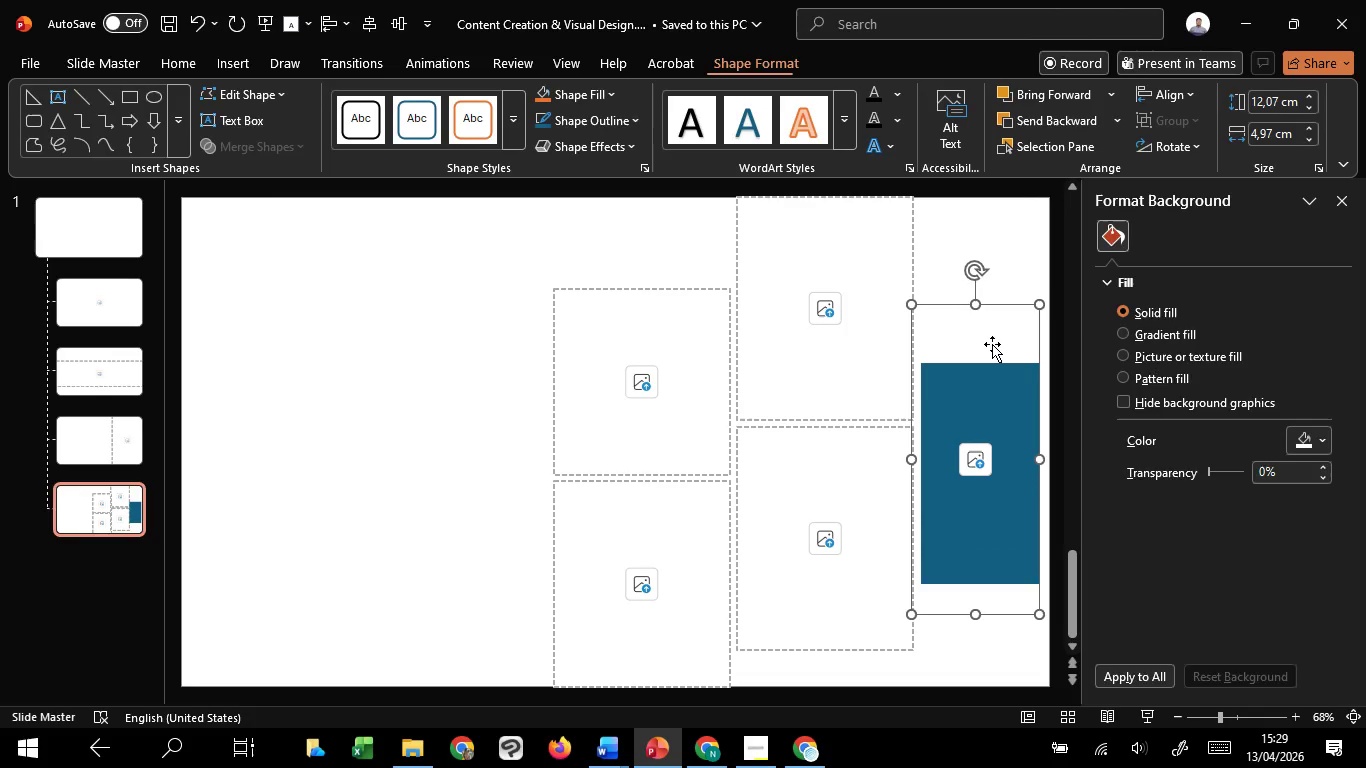 
right_click([992, 344])
 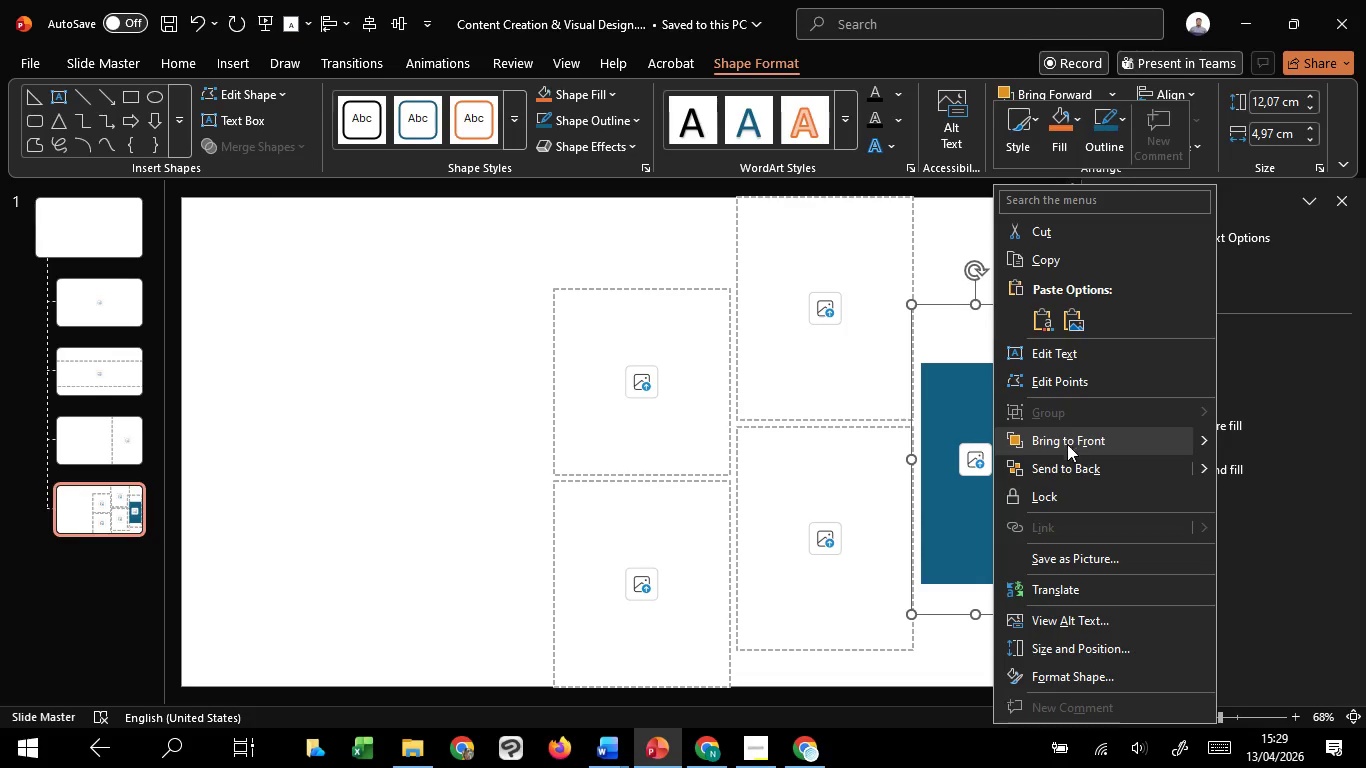 
left_click([1075, 473])
 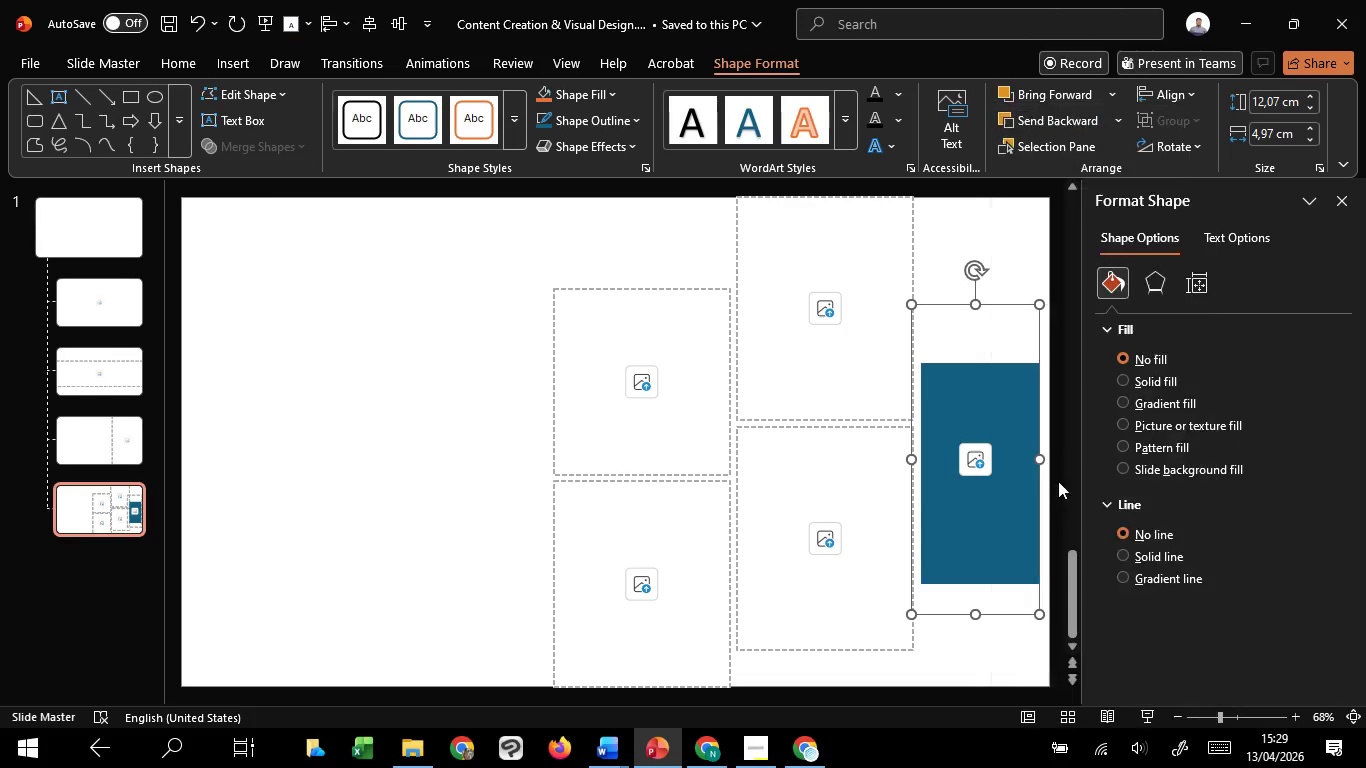 
hold_key(key=ShiftLeft, duration=0.97)
double_click([976, 483])
 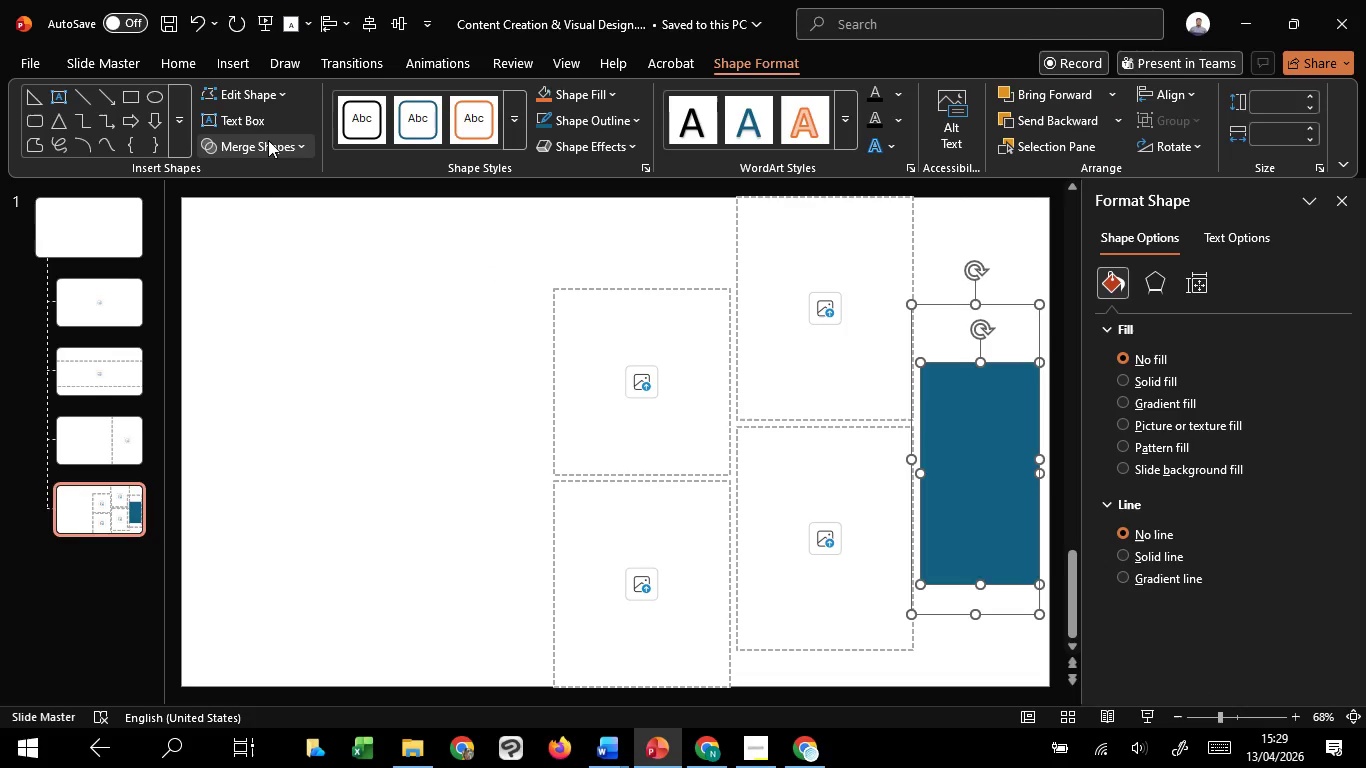 
left_click([268, 139])
 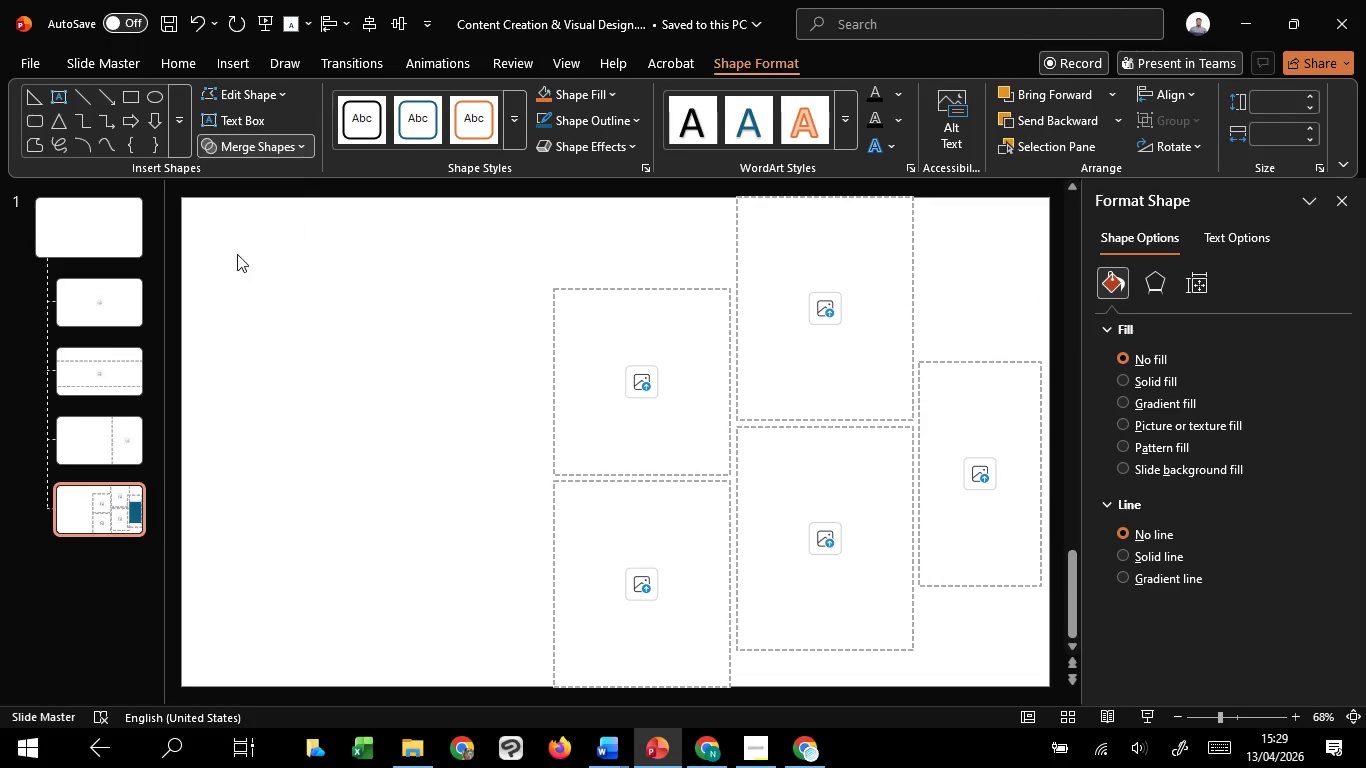 
double_click([315, 369])
 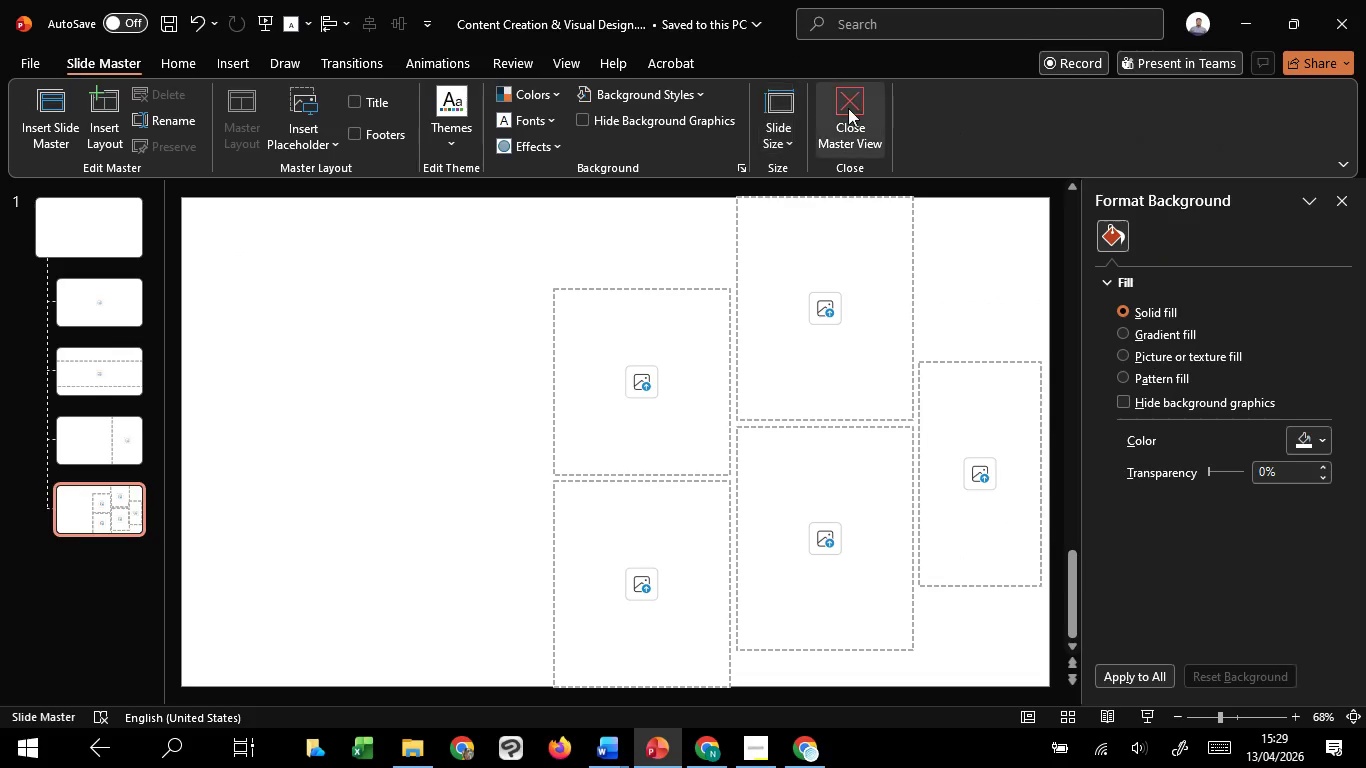 
left_click([851, 109])
 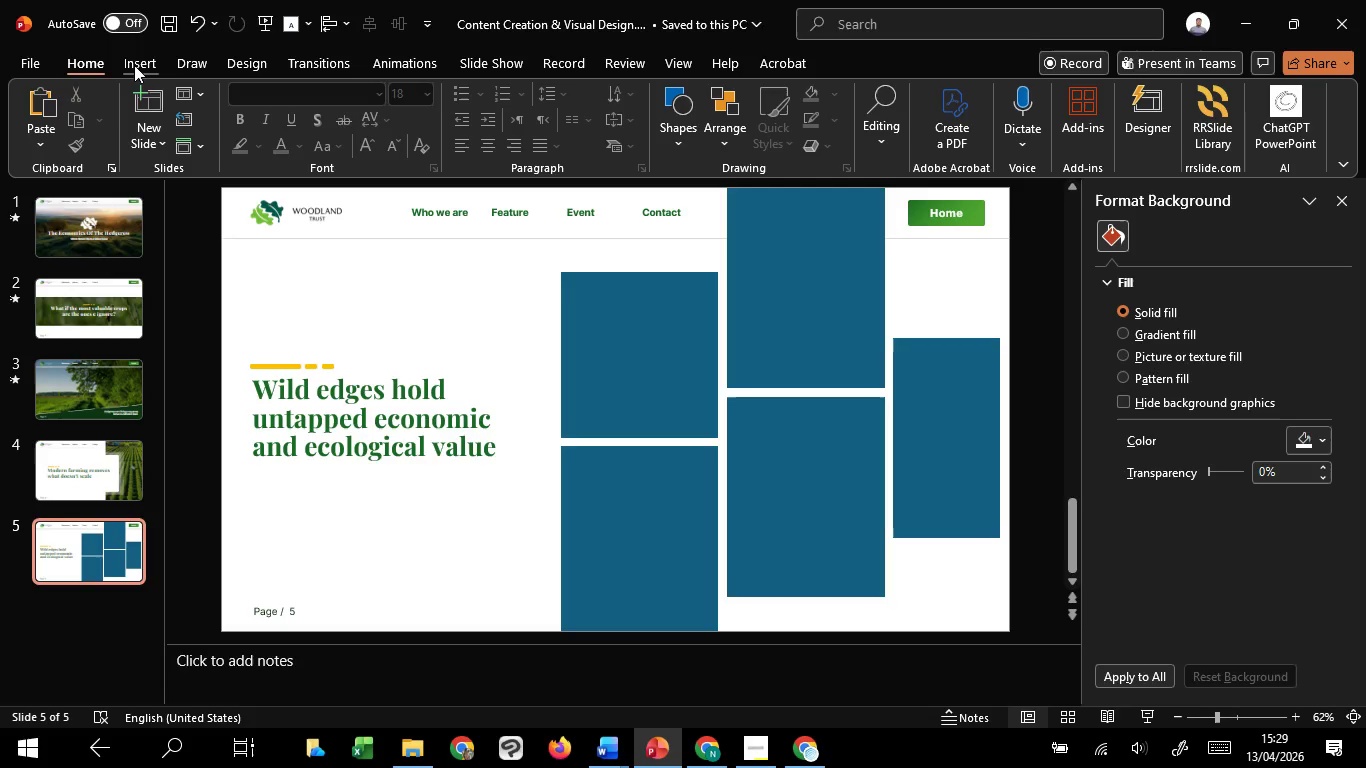 
left_click([208, 93])
 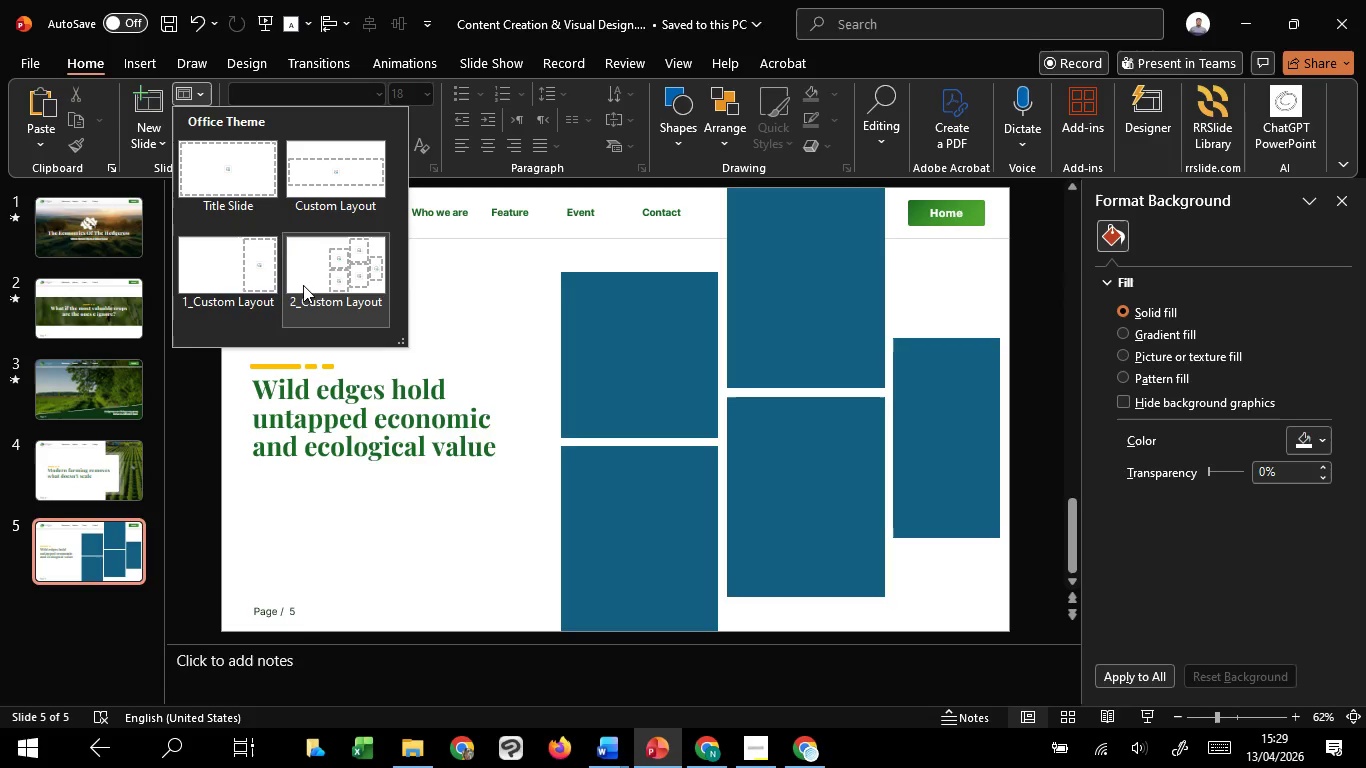 
left_click([305, 285])
 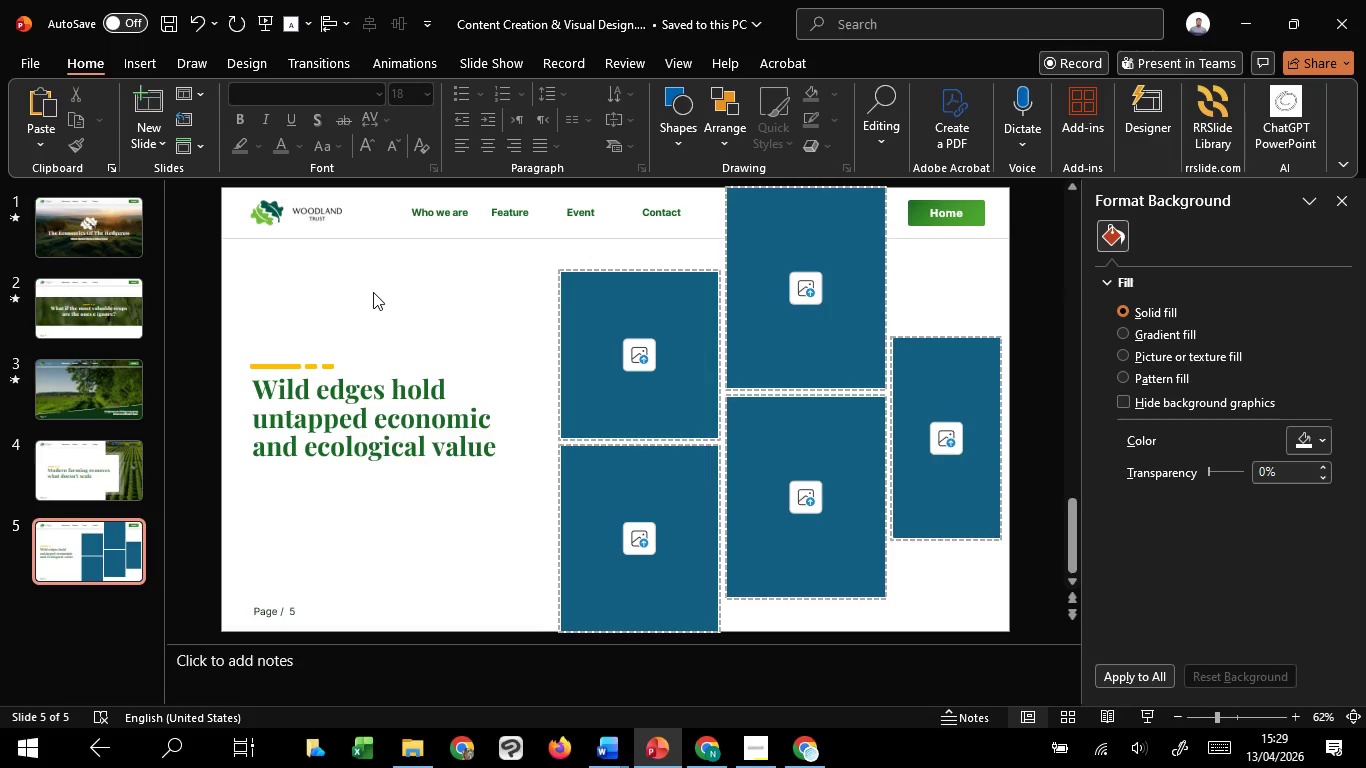 
left_click([373, 292])
 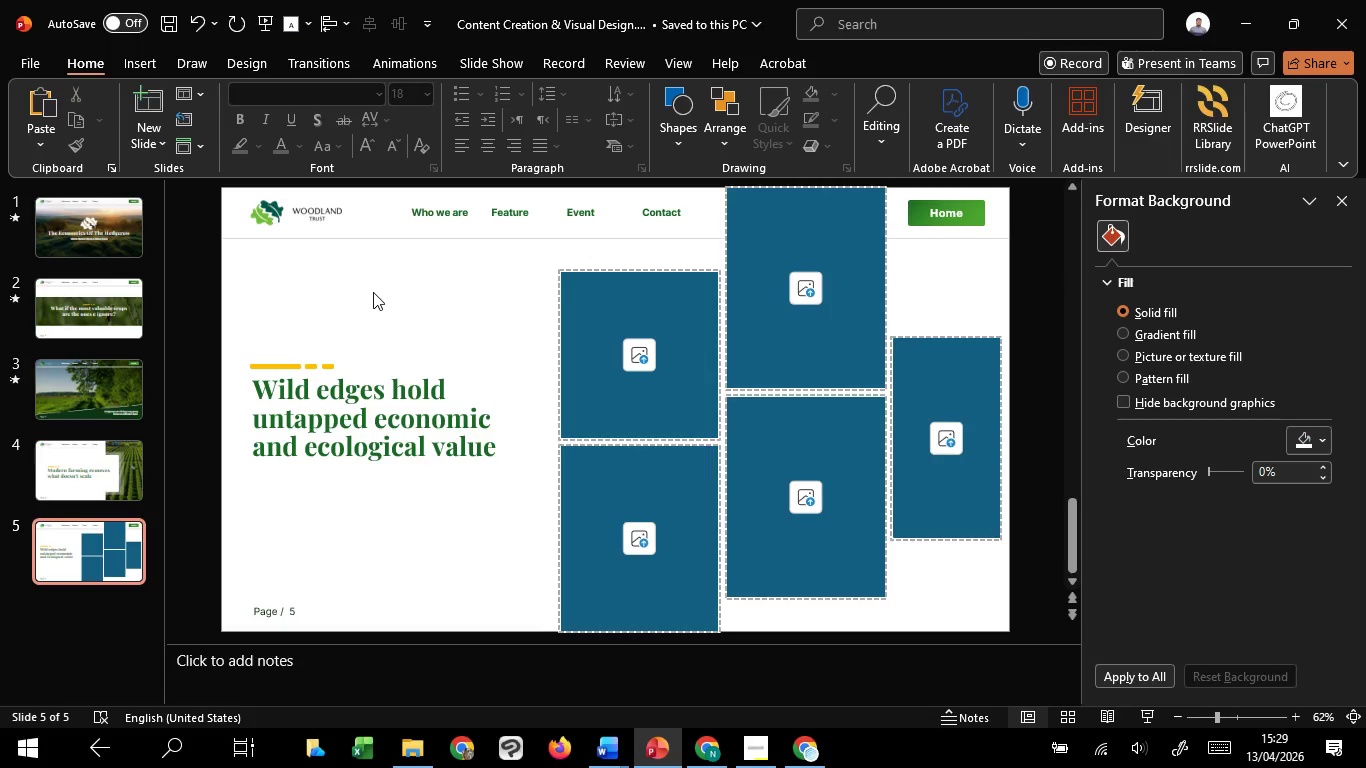 
key(Meta+Shift+S)
 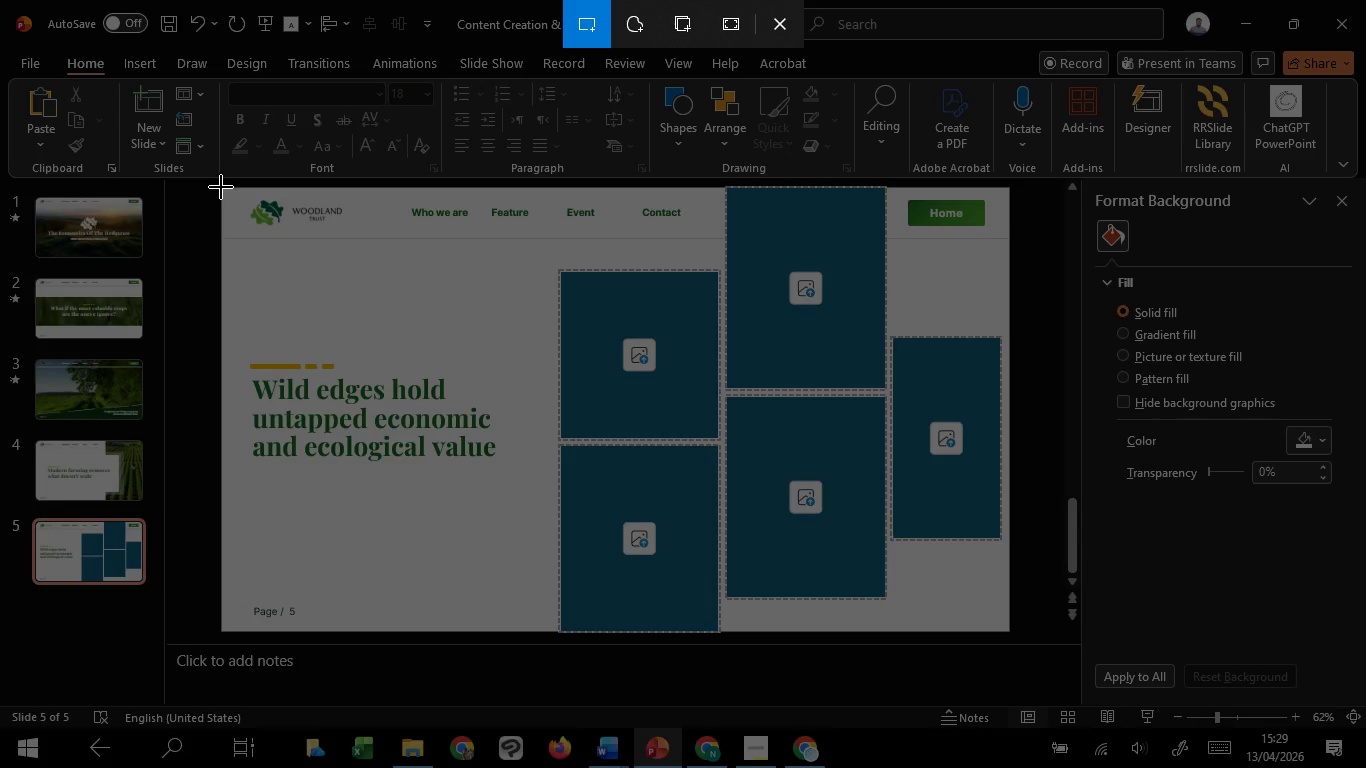 
left_click_drag(start_coordinate=[221, 187], to_coordinate=[1008, 632])
 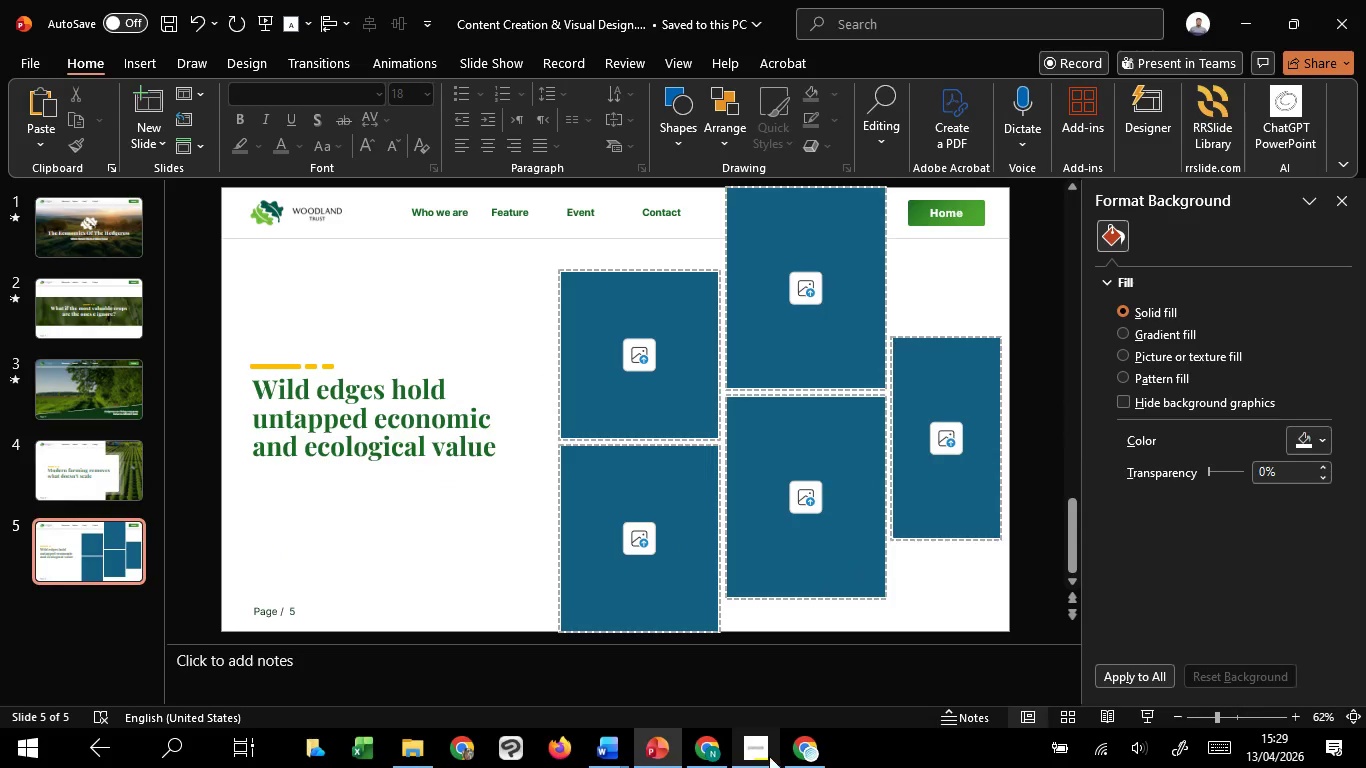 
mouse_move([700, 733])
 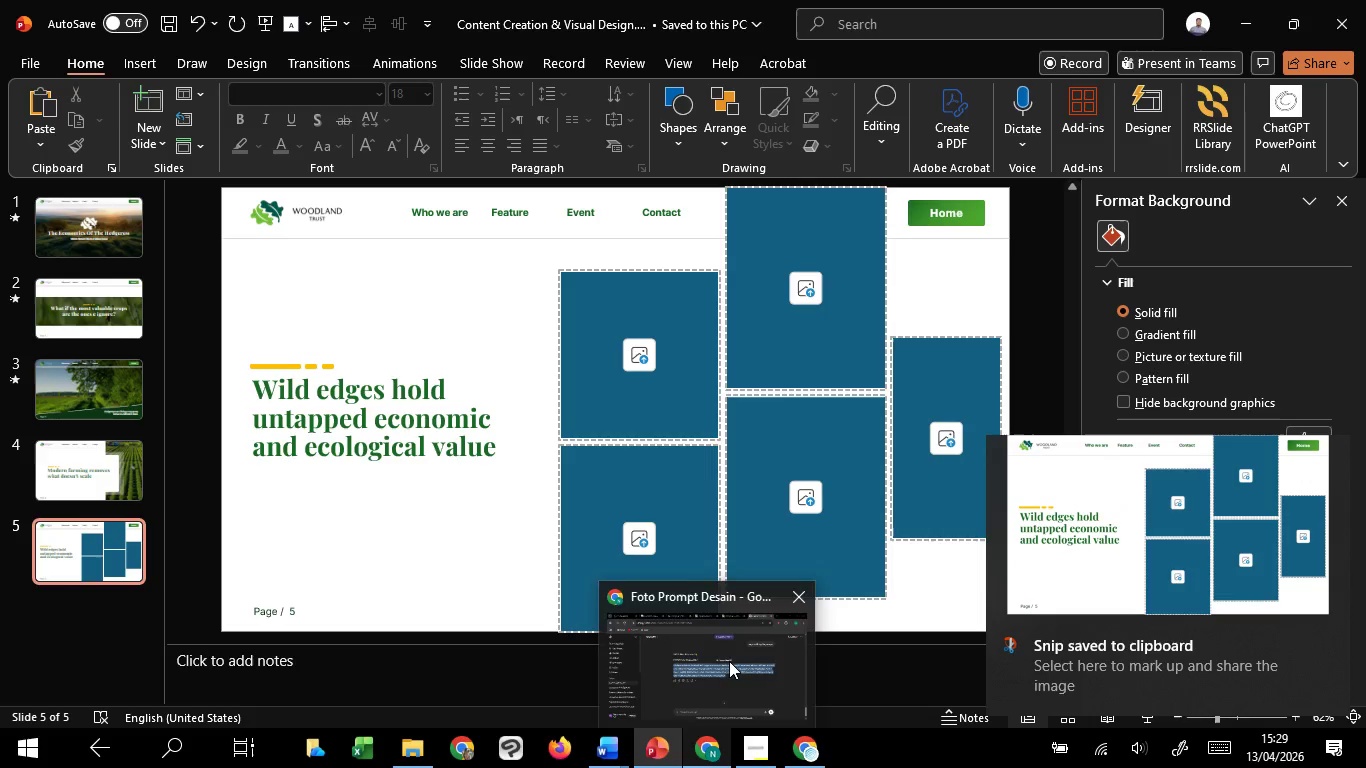 
left_click([729, 661])
 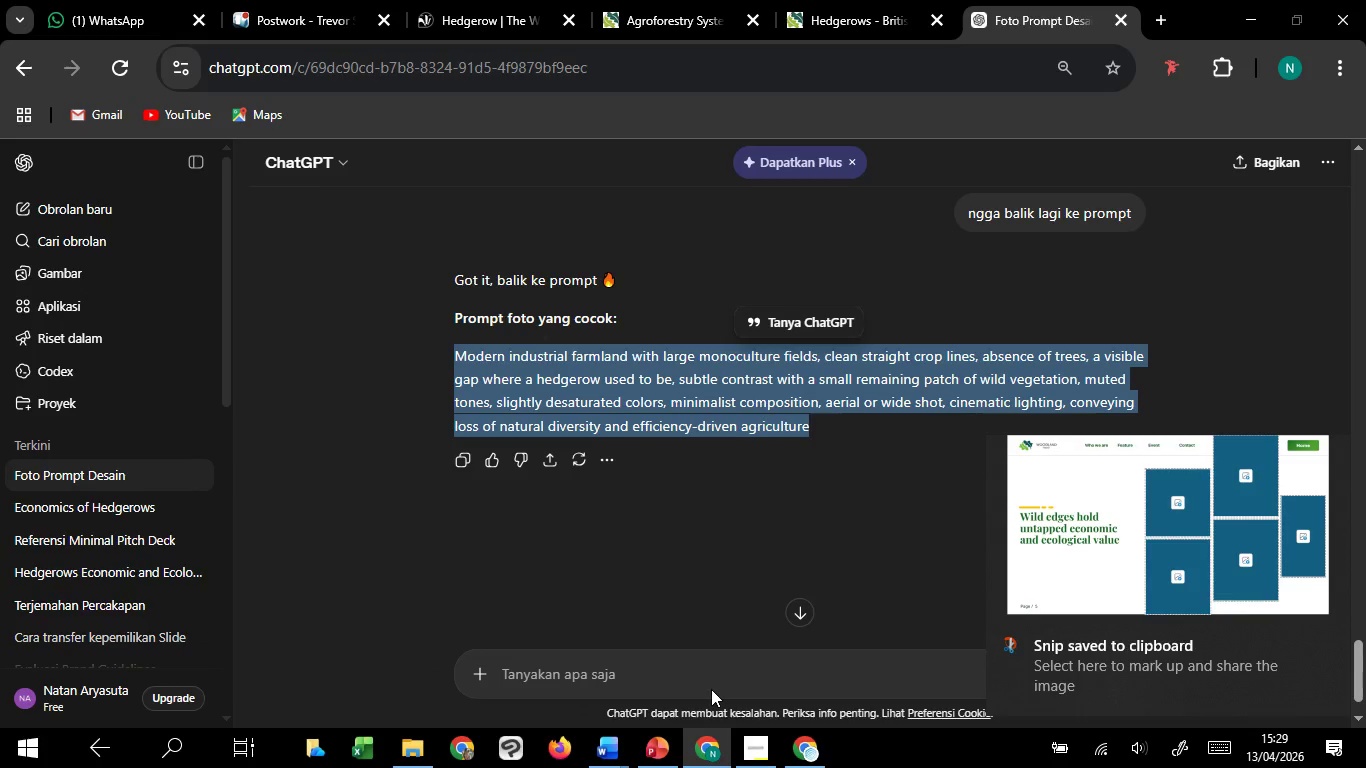 
left_click([711, 689])
 